 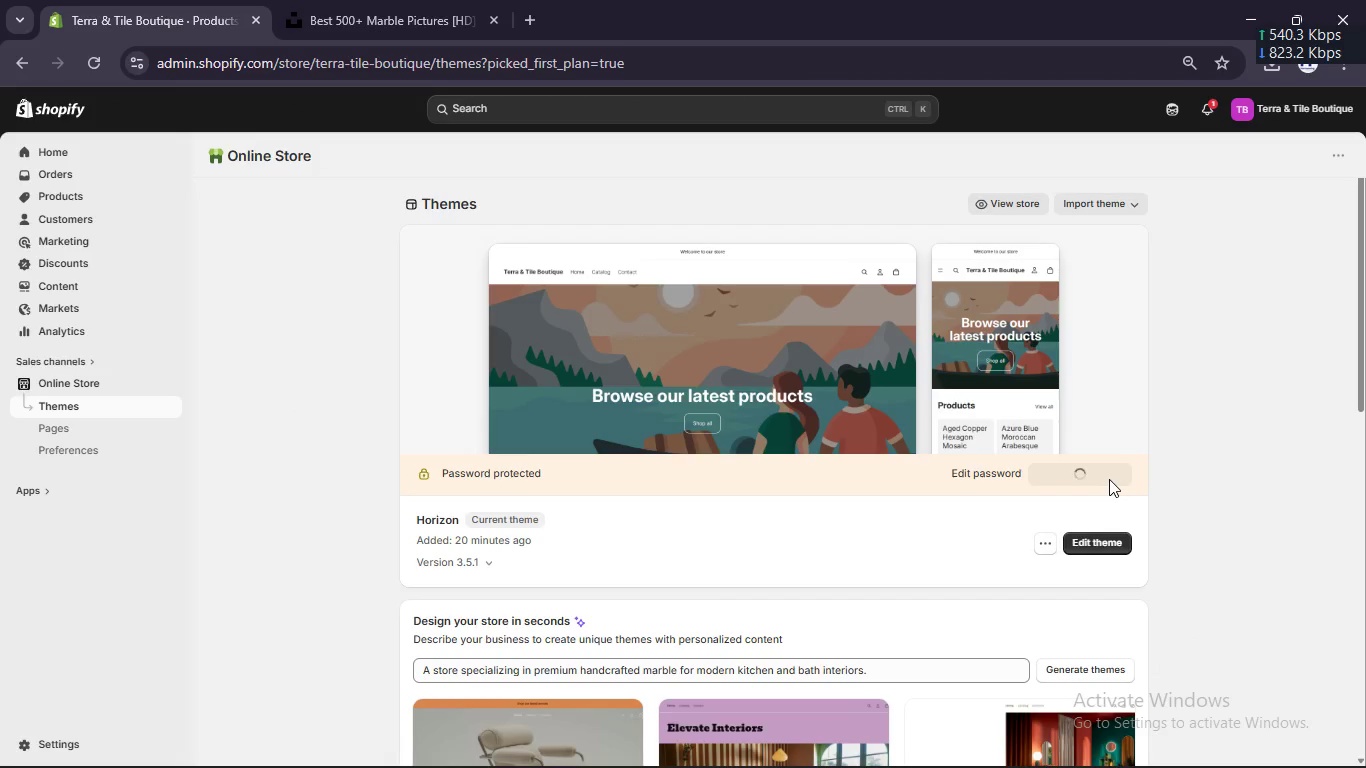 
scroll: coordinate [1132, 523], scroll_direction: down, amount: 5.0
 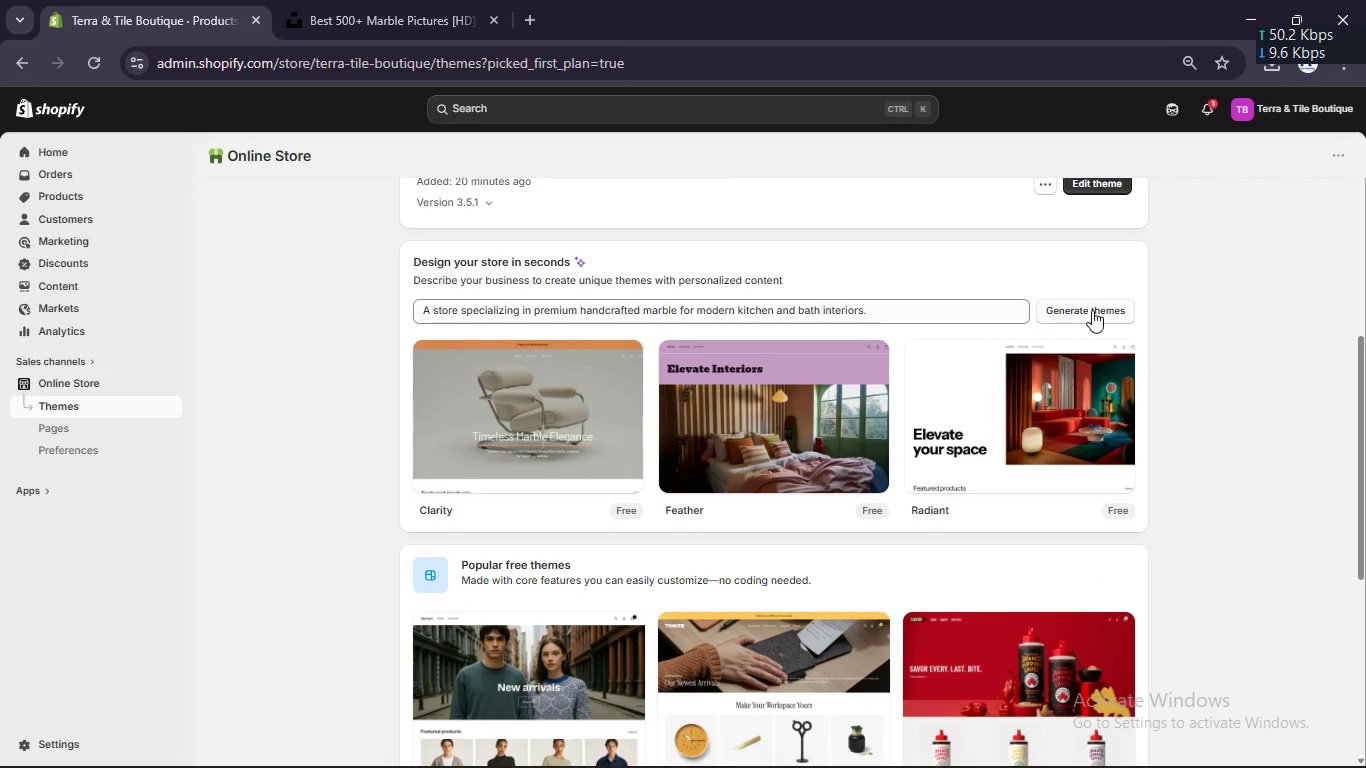 
left_click([1092, 310])
 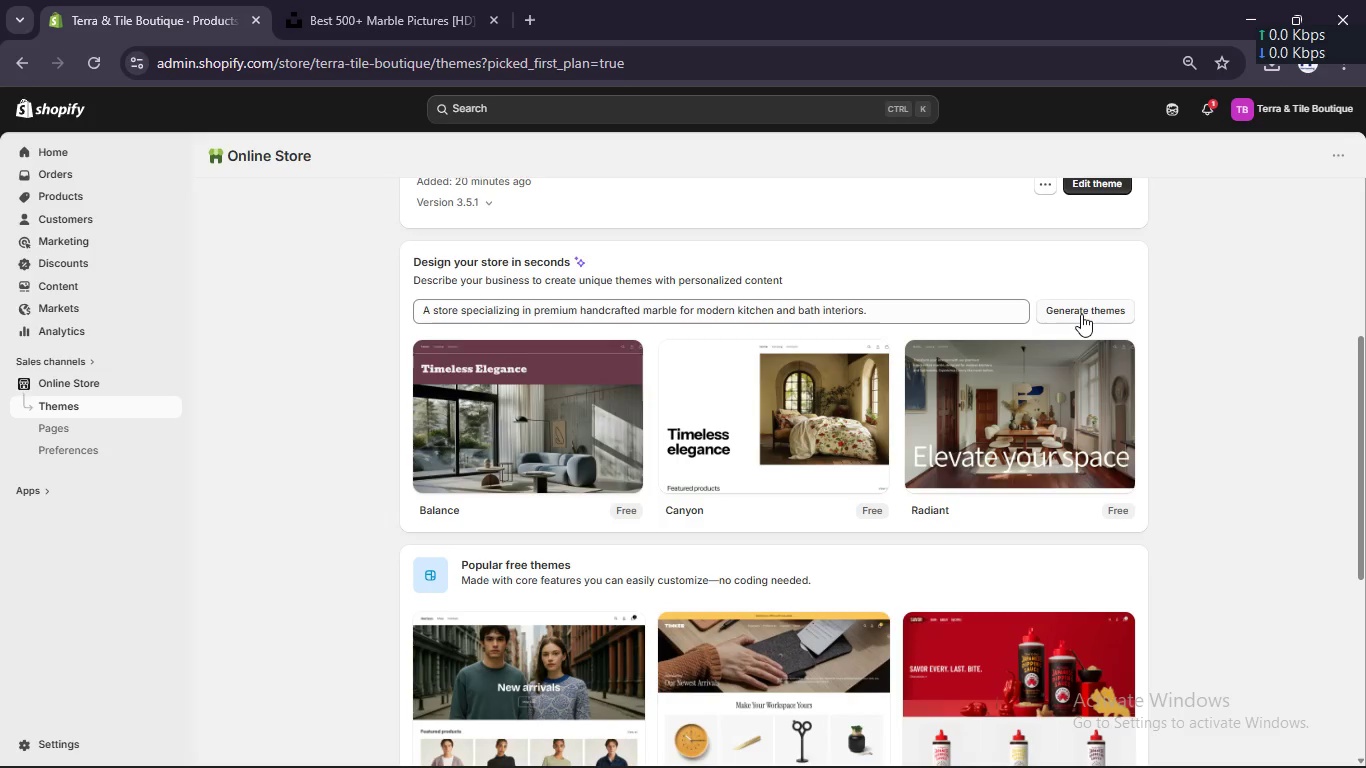 
wait(20.3)
 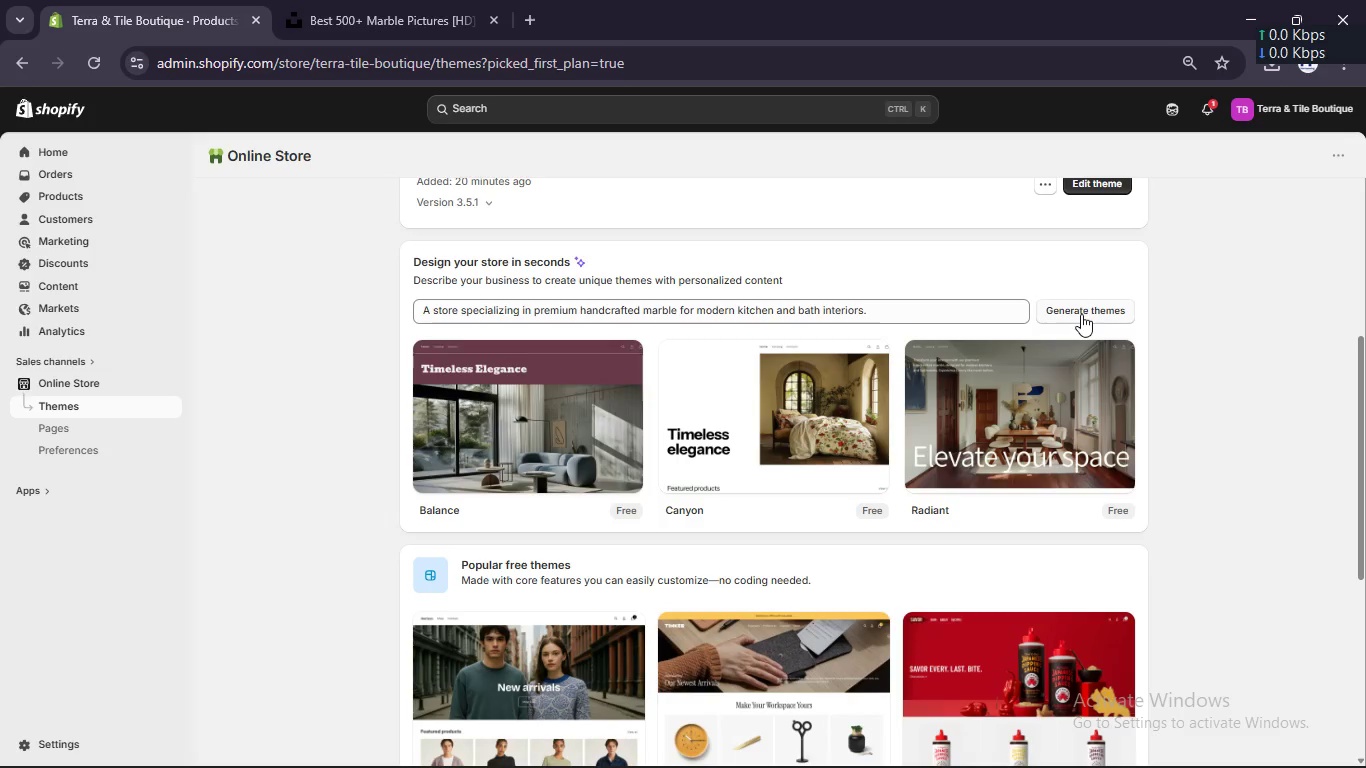 
left_click([602, 470])
 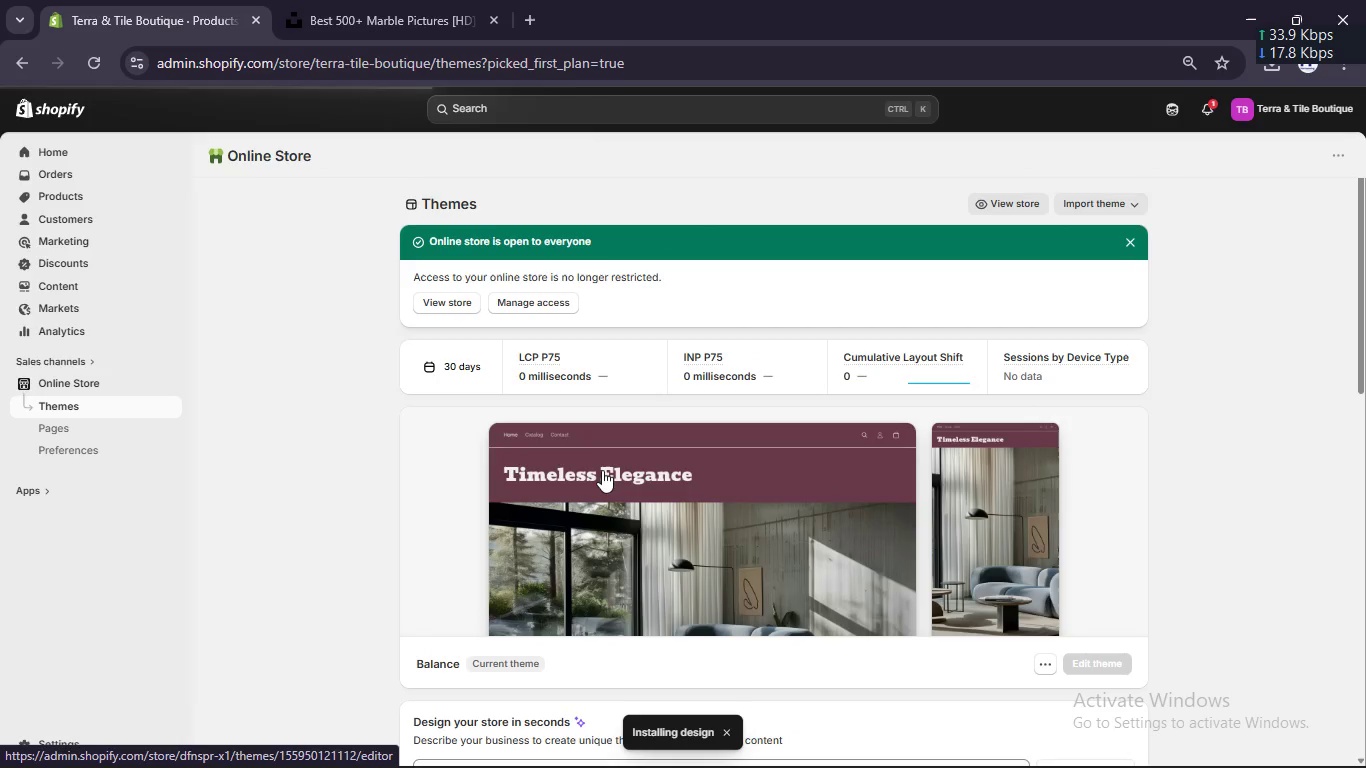 
scroll: coordinate [602, 470], scroll_direction: down, amount: 3.0
 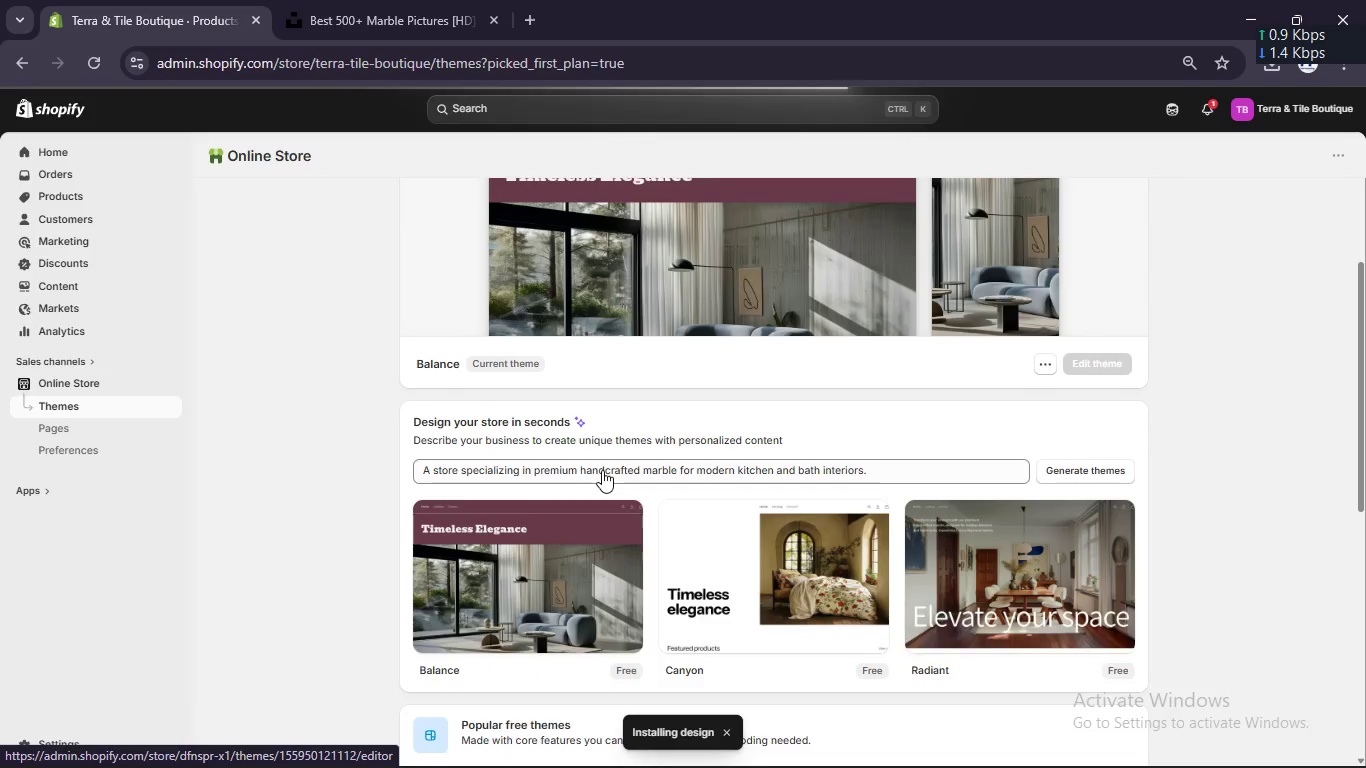 
scroll: coordinate [602, 470], scroll_direction: up, amount: 6.0
 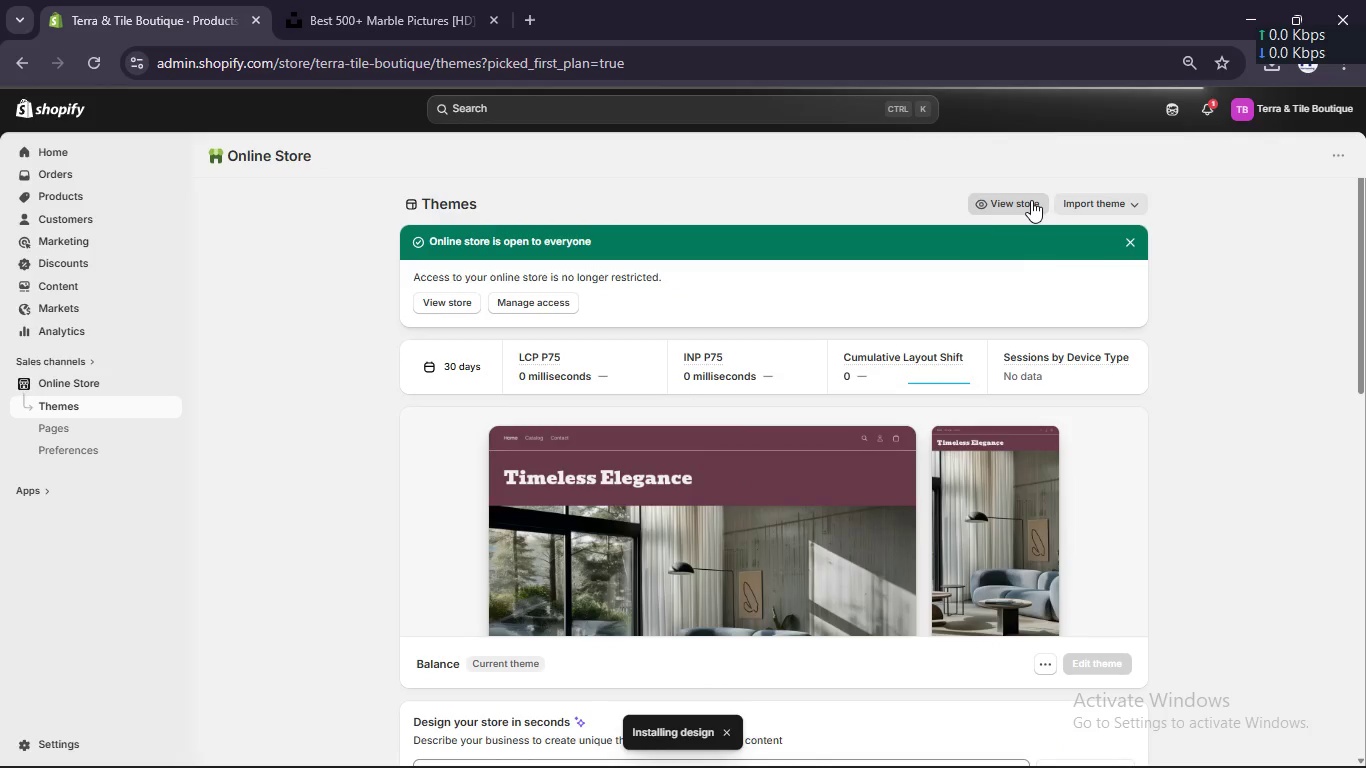 
left_click([1031, 200])
 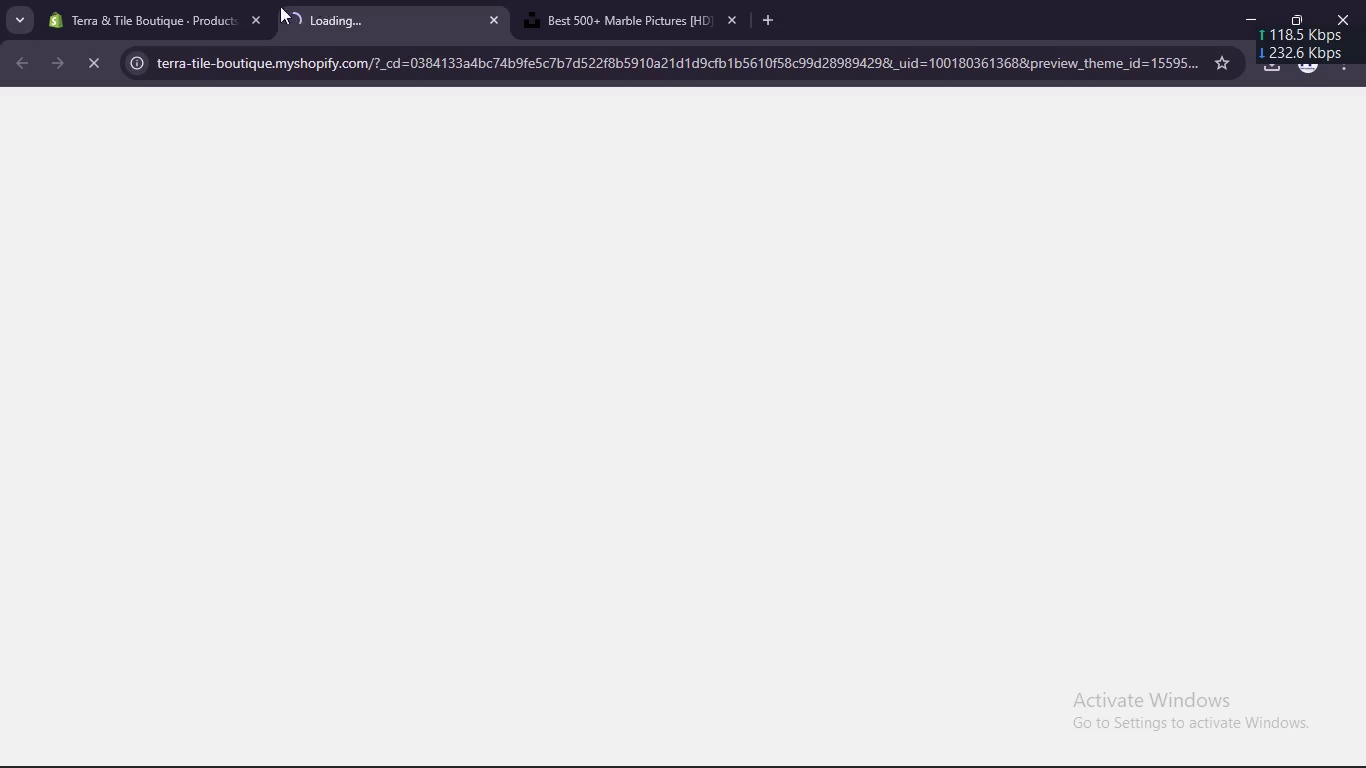 
right_click([136, 21])
 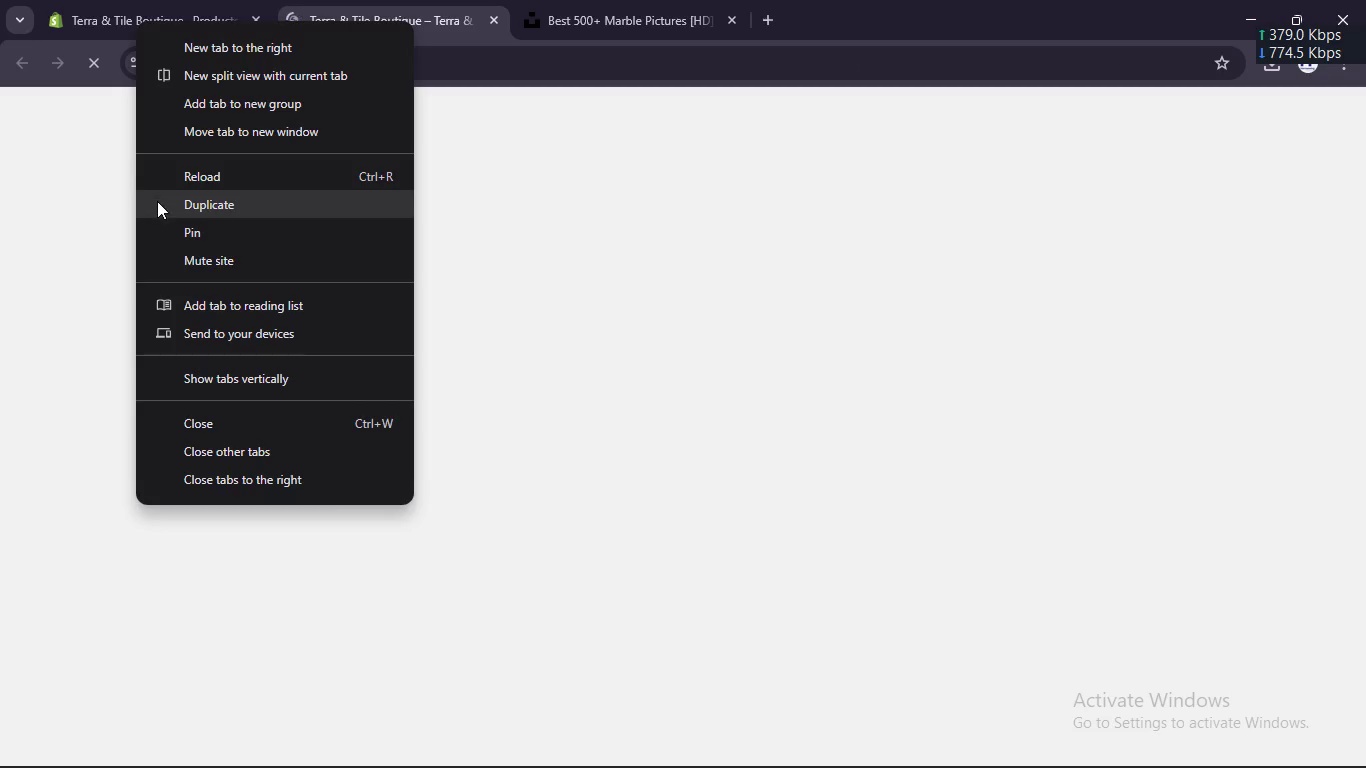 
left_click([157, 202])
 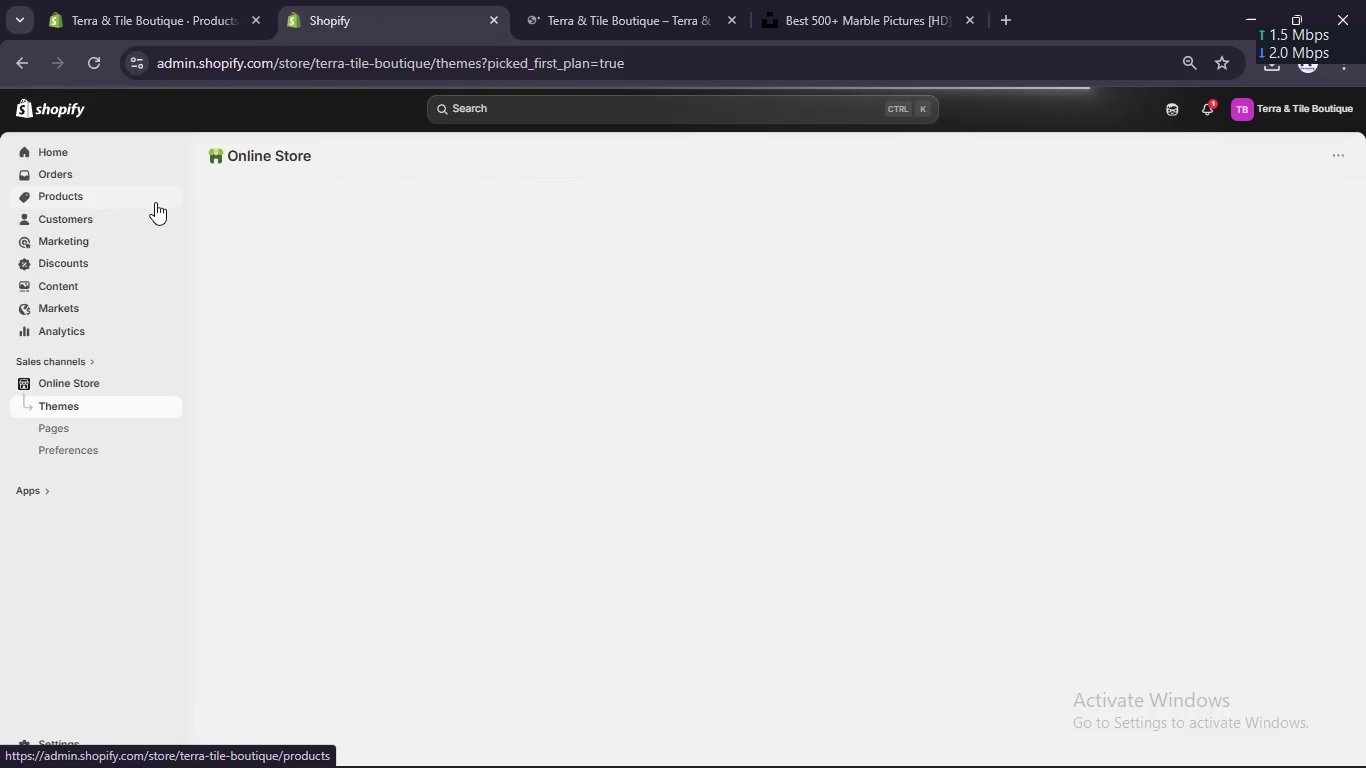 
wait(11.8)
 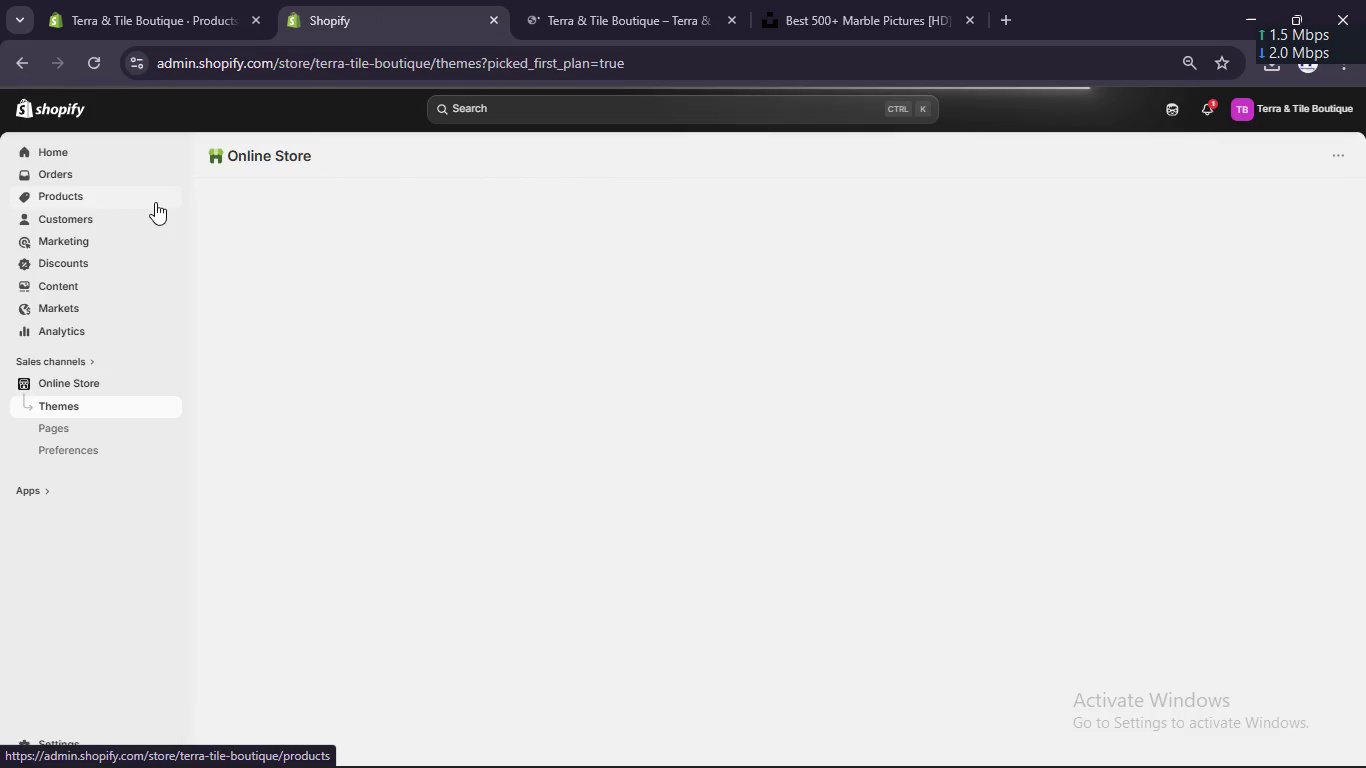 
left_click([1097, 571])
 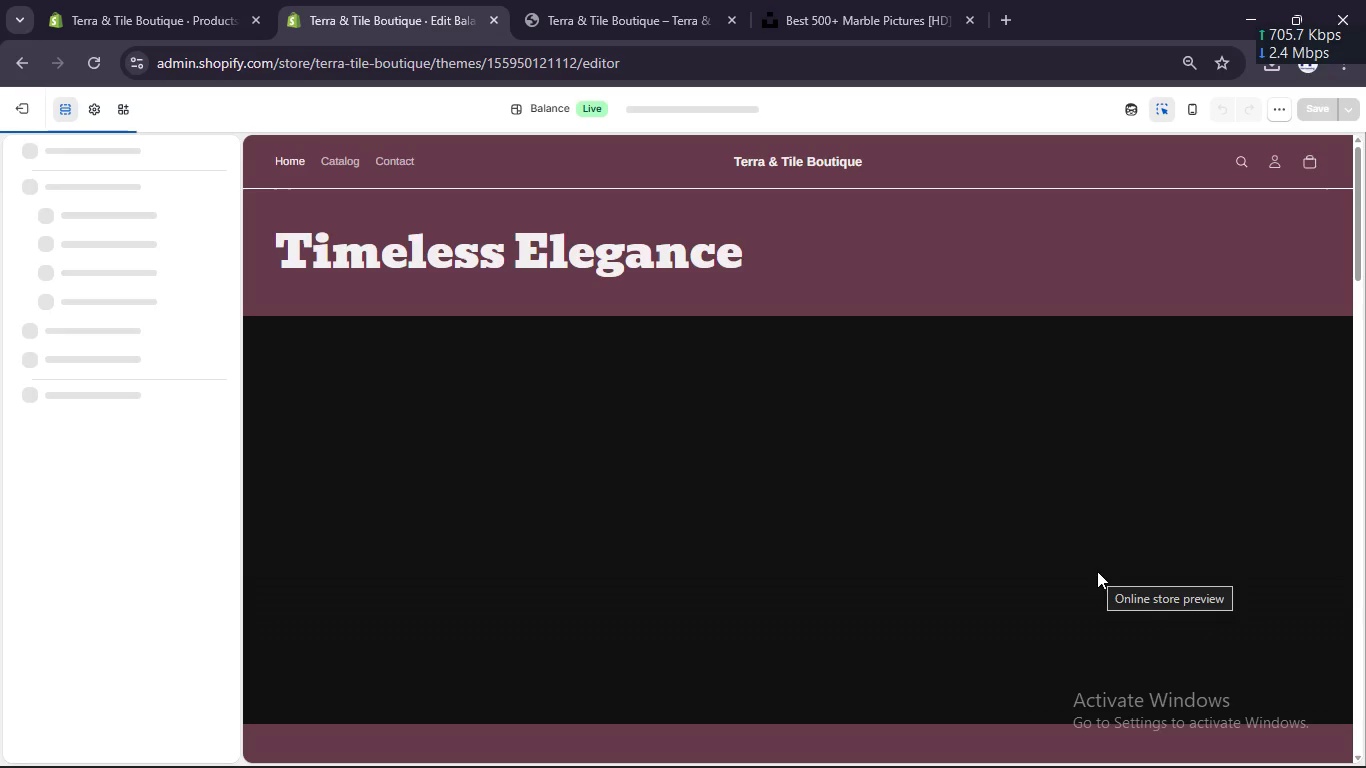 
wait(6.0)
 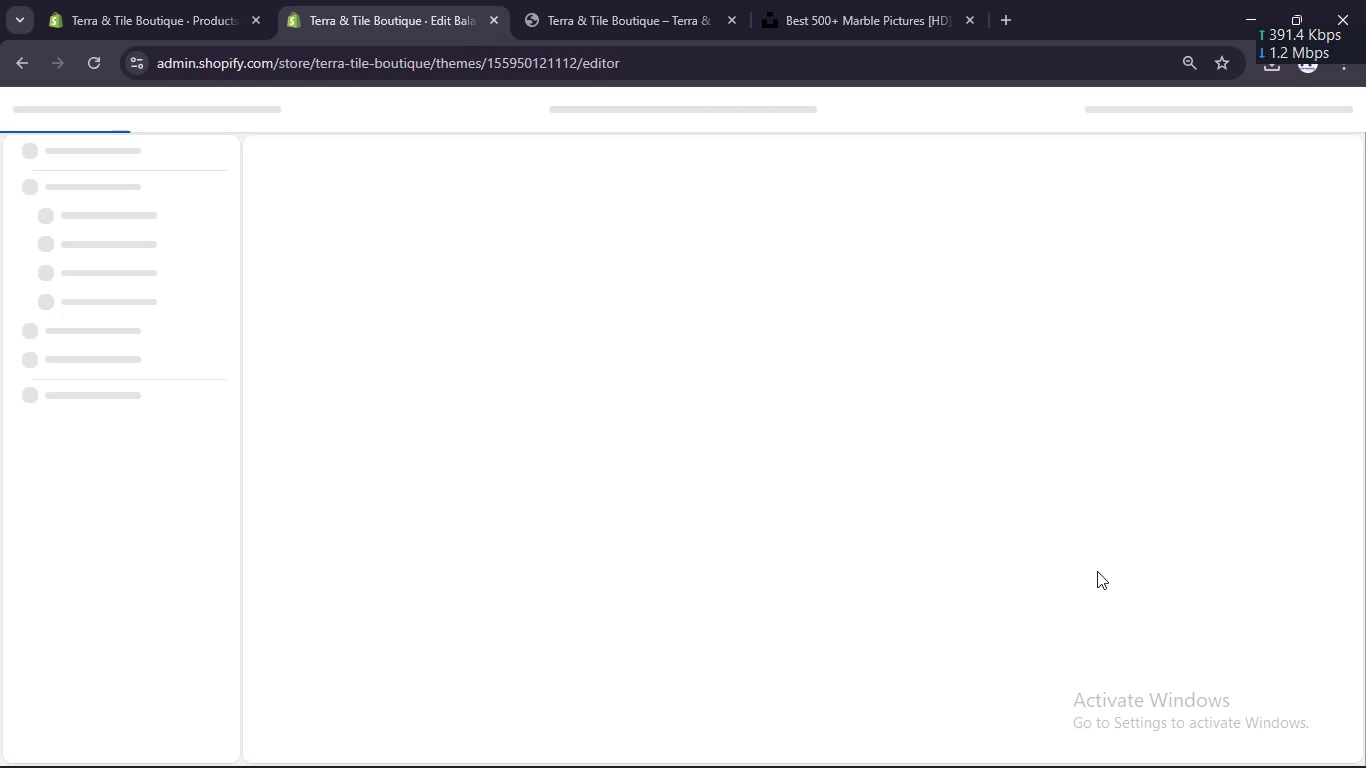 
scroll: coordinate [1097, 570], scroll_direction: down, amount: 8.0
 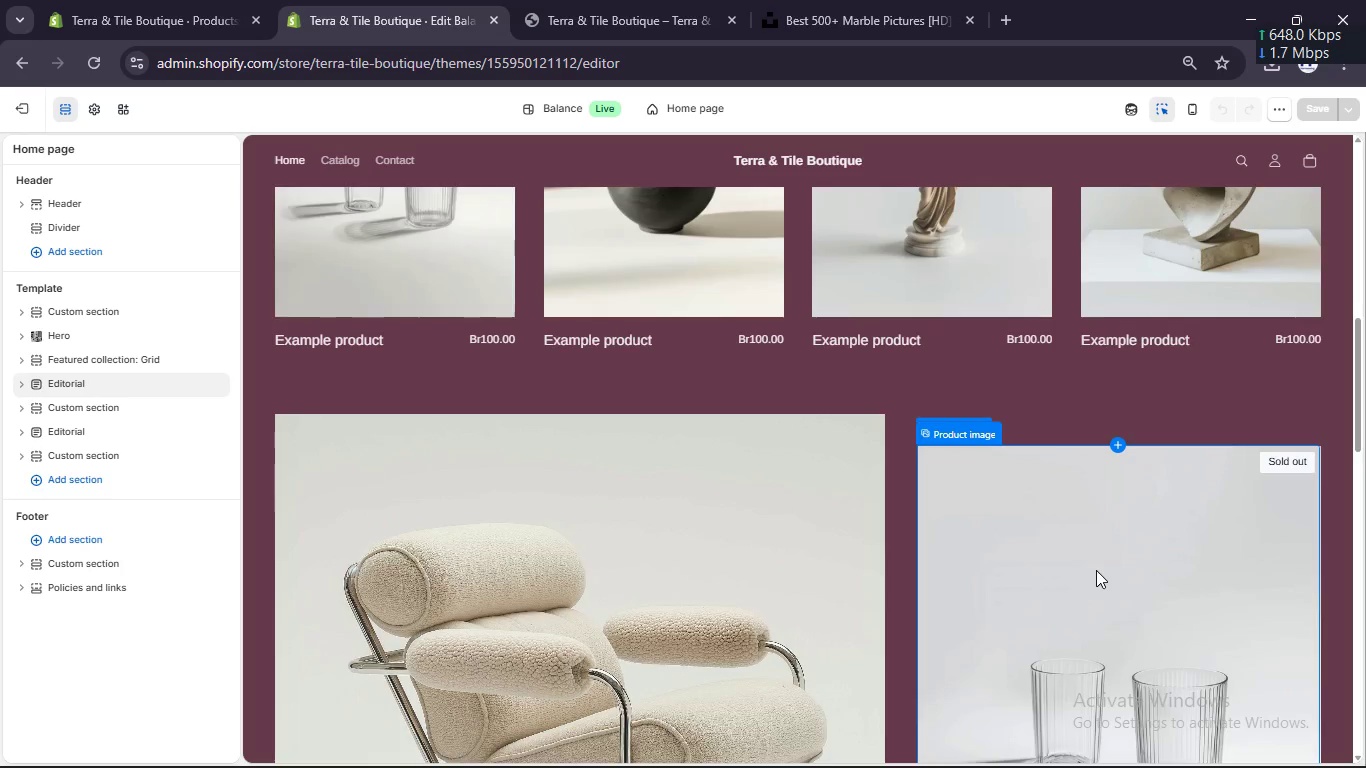 
scroll: coordinate [1095, 570], scroll_direction: up, amount: 7.0
 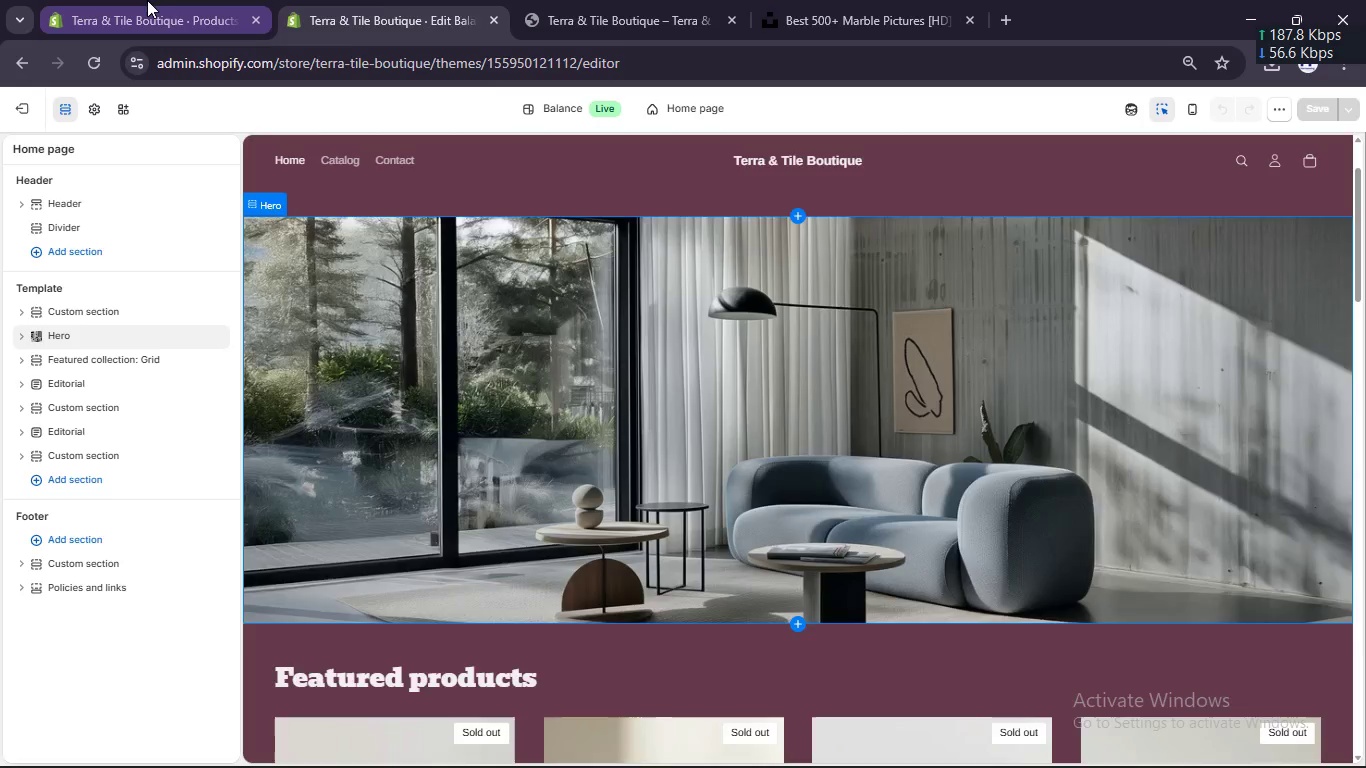 
left_click([147, 0])
 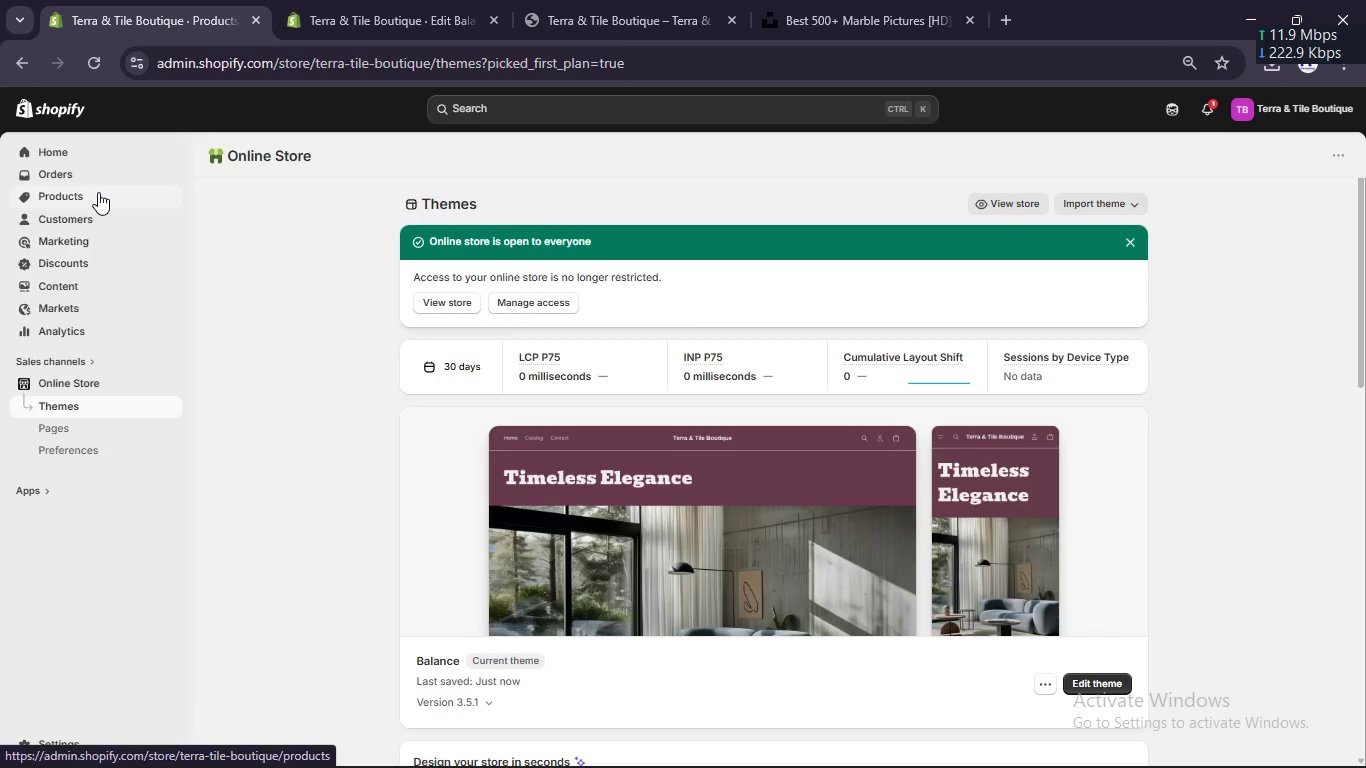 
left_click([98, 192])
 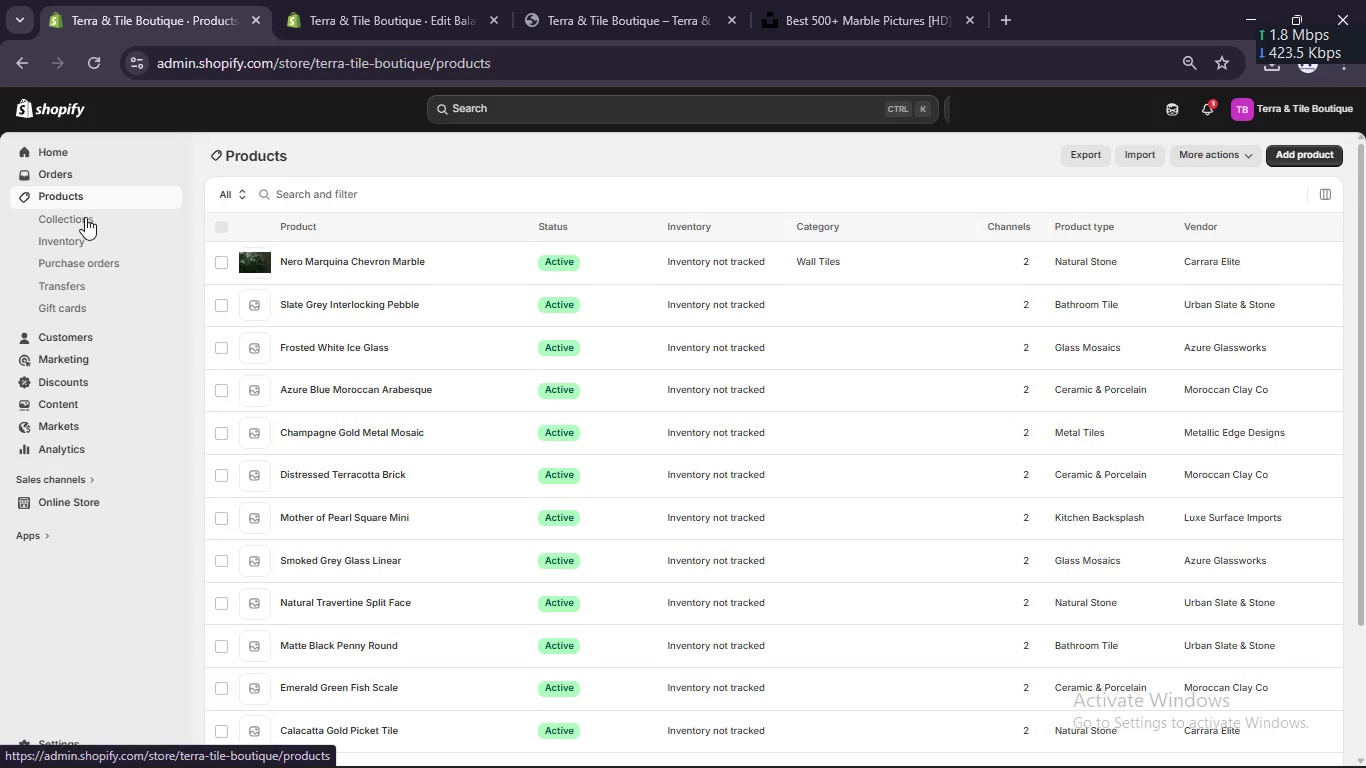 
left_click([85, 217])
 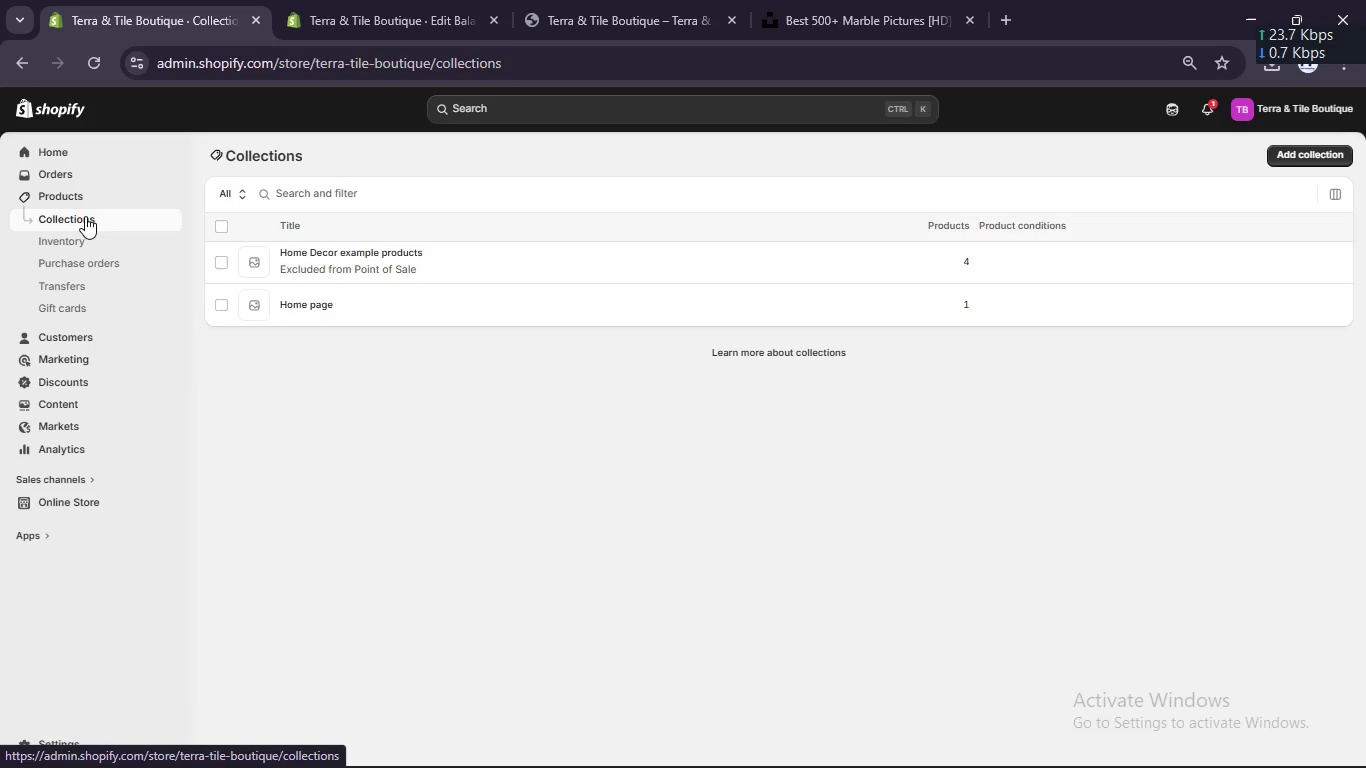 
wait(135.48)
 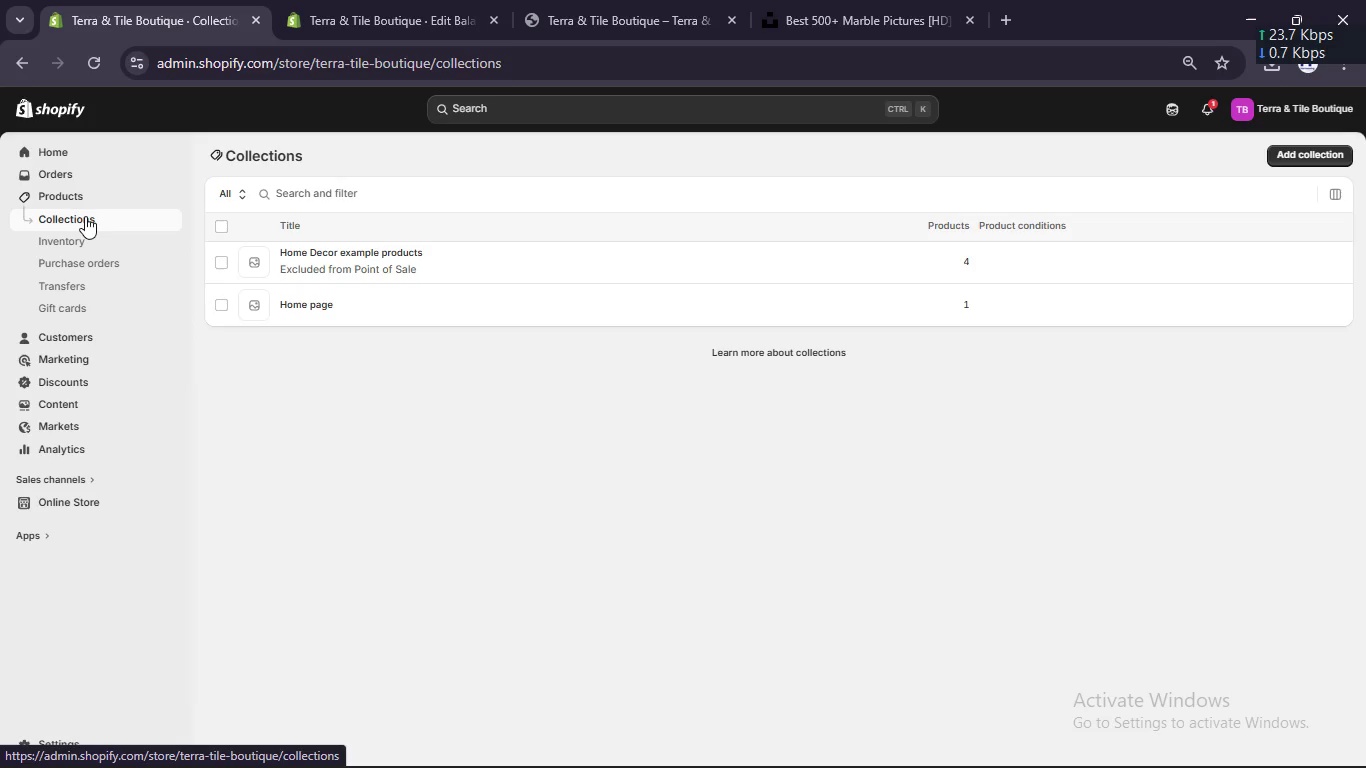 
left_click([221, 261])
 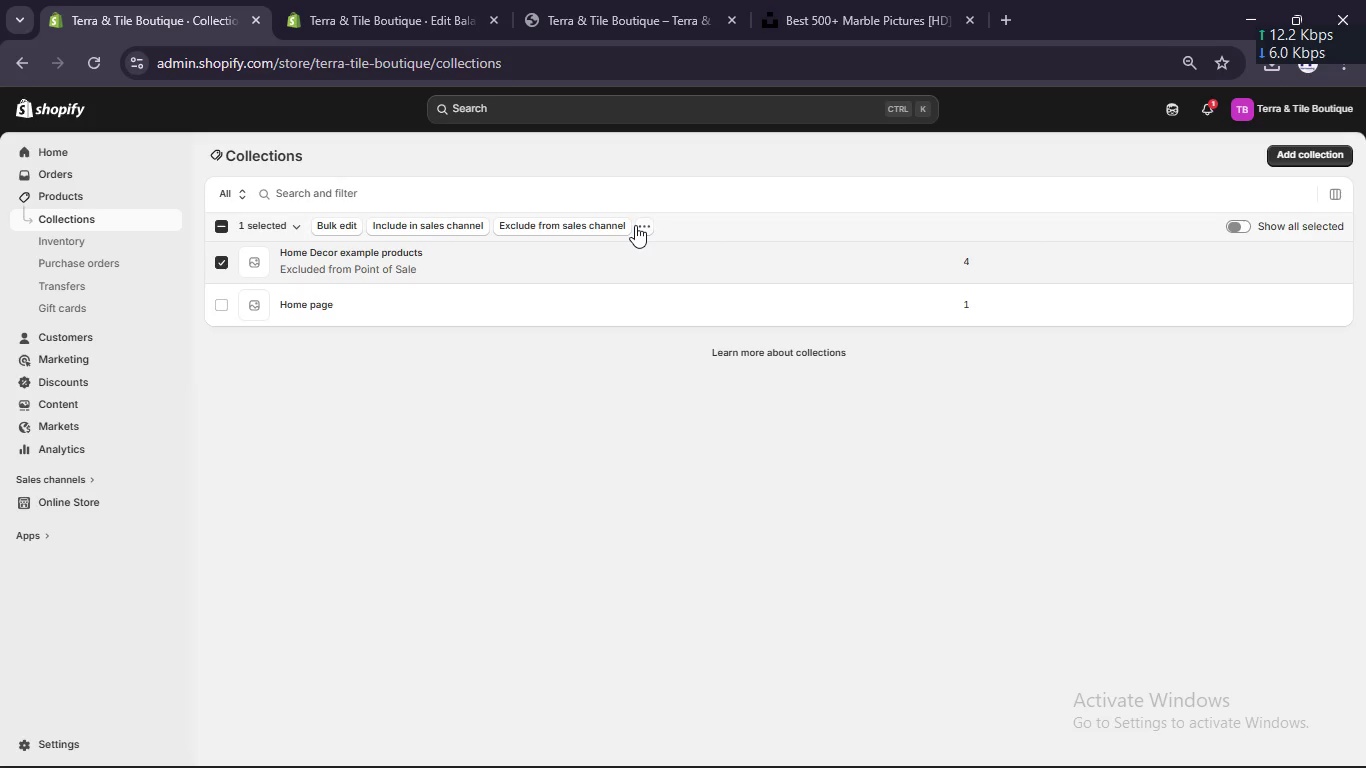 
left_click([635, 225])
 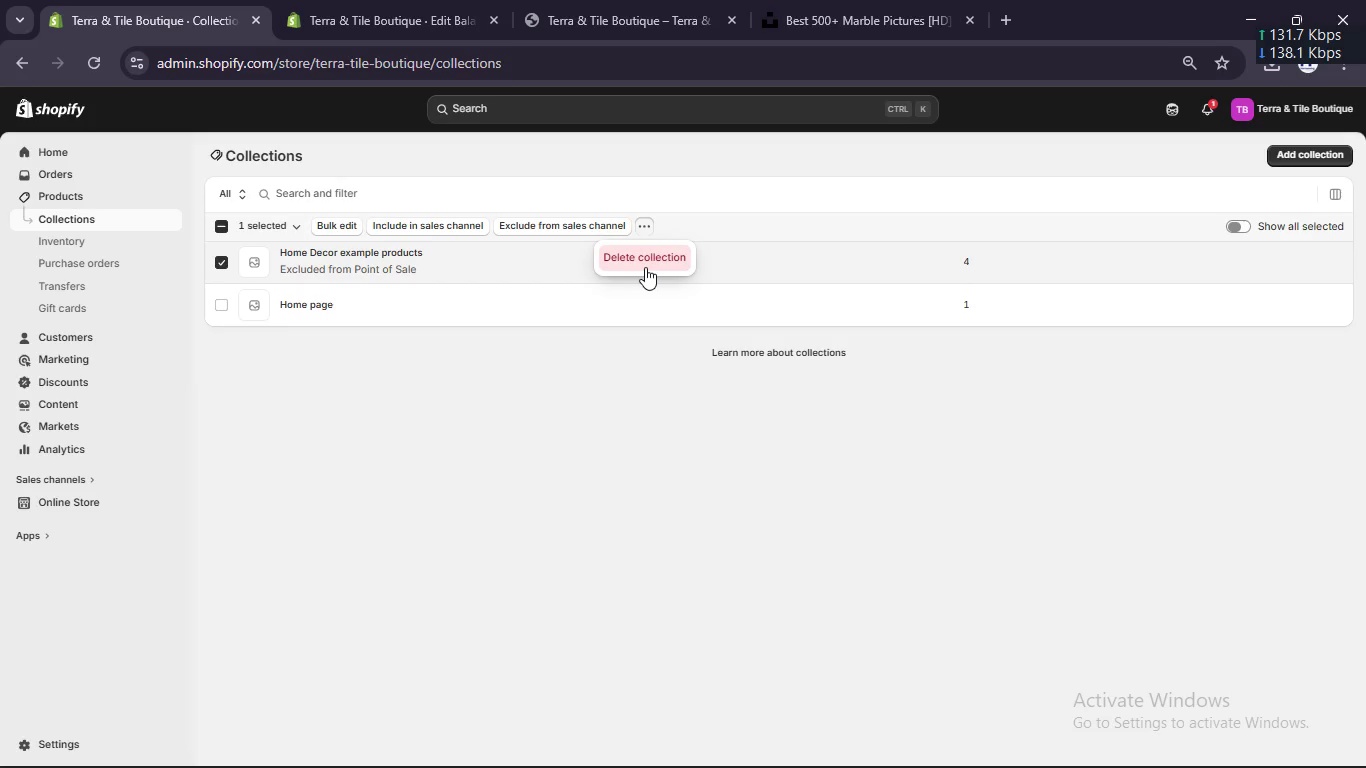 
left_click([645, 267])
 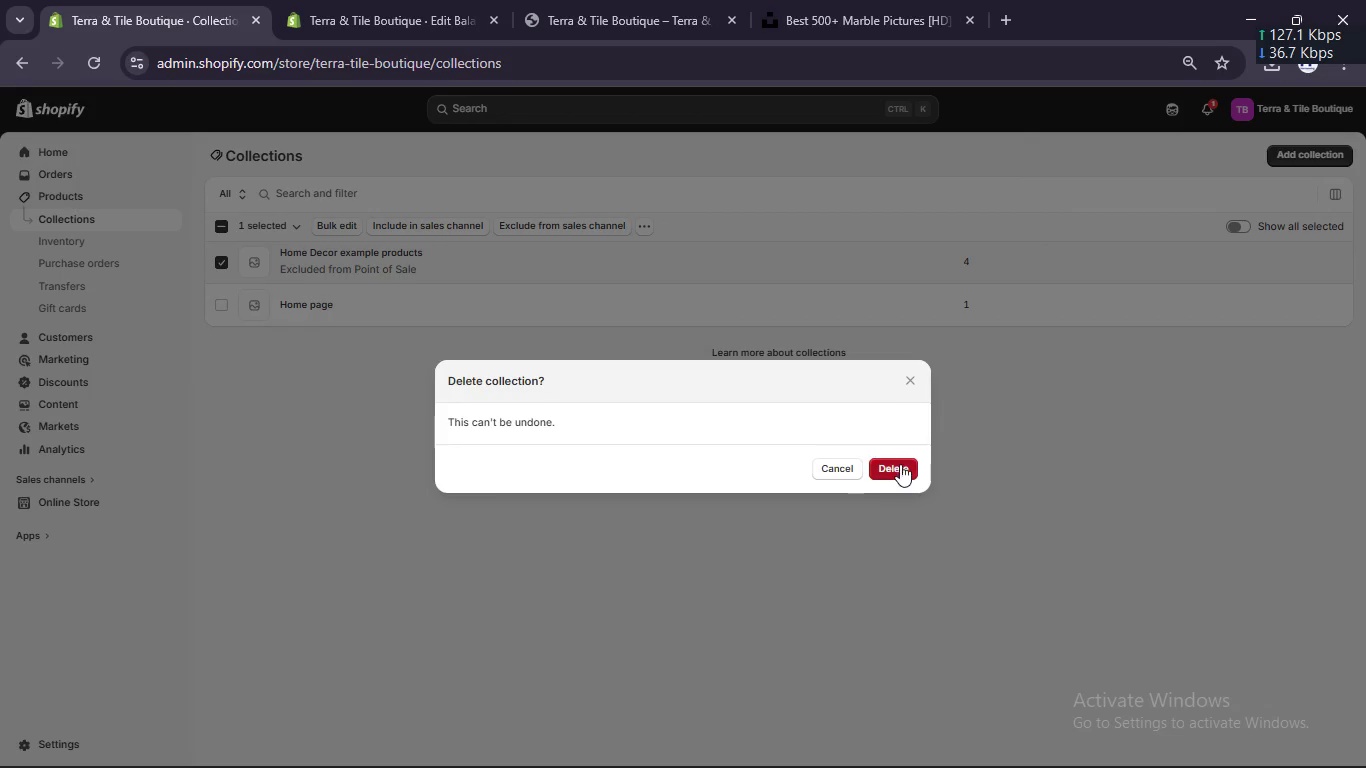 
left_click([900, 464])
 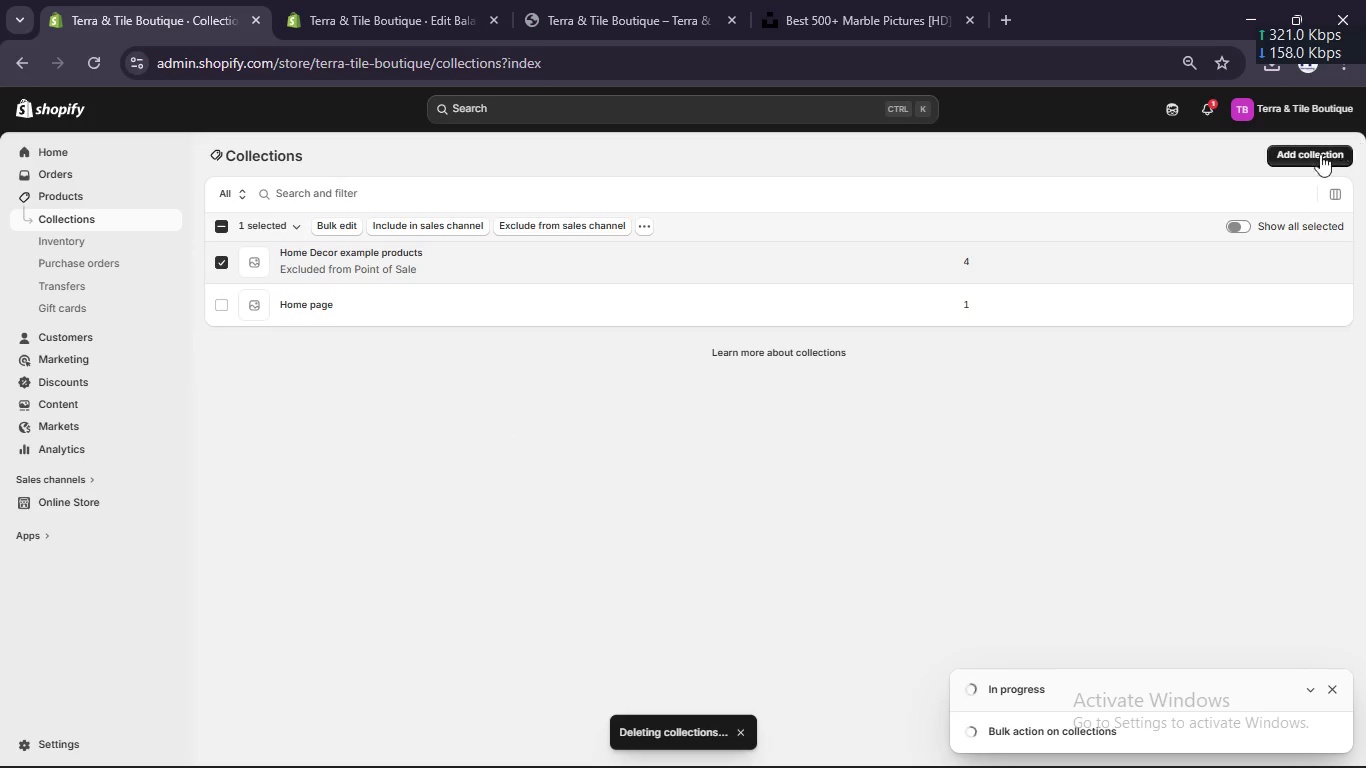 
left_click([1307, 158])
 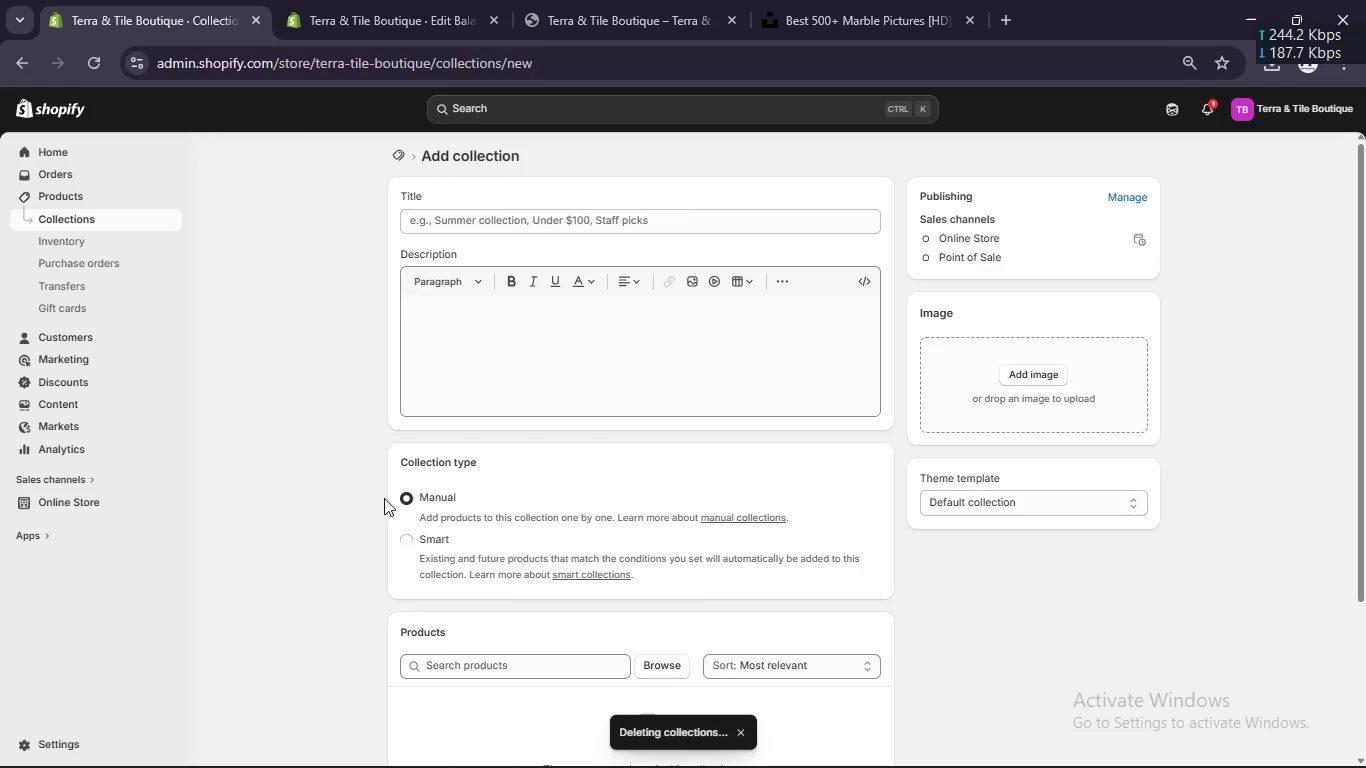 
left_click([402, 542])
 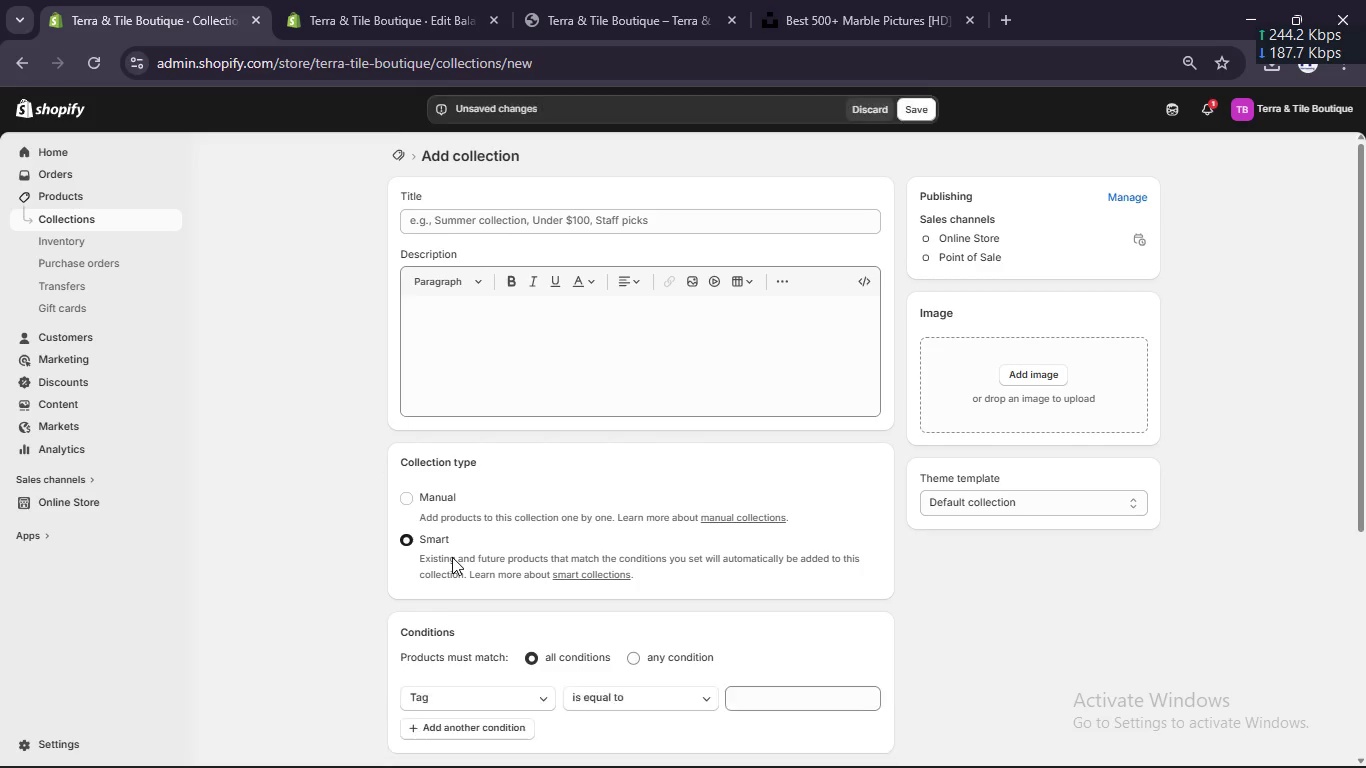 
scroll: coordinate [452, 557], scroll_direction: down, amount: 2.0
 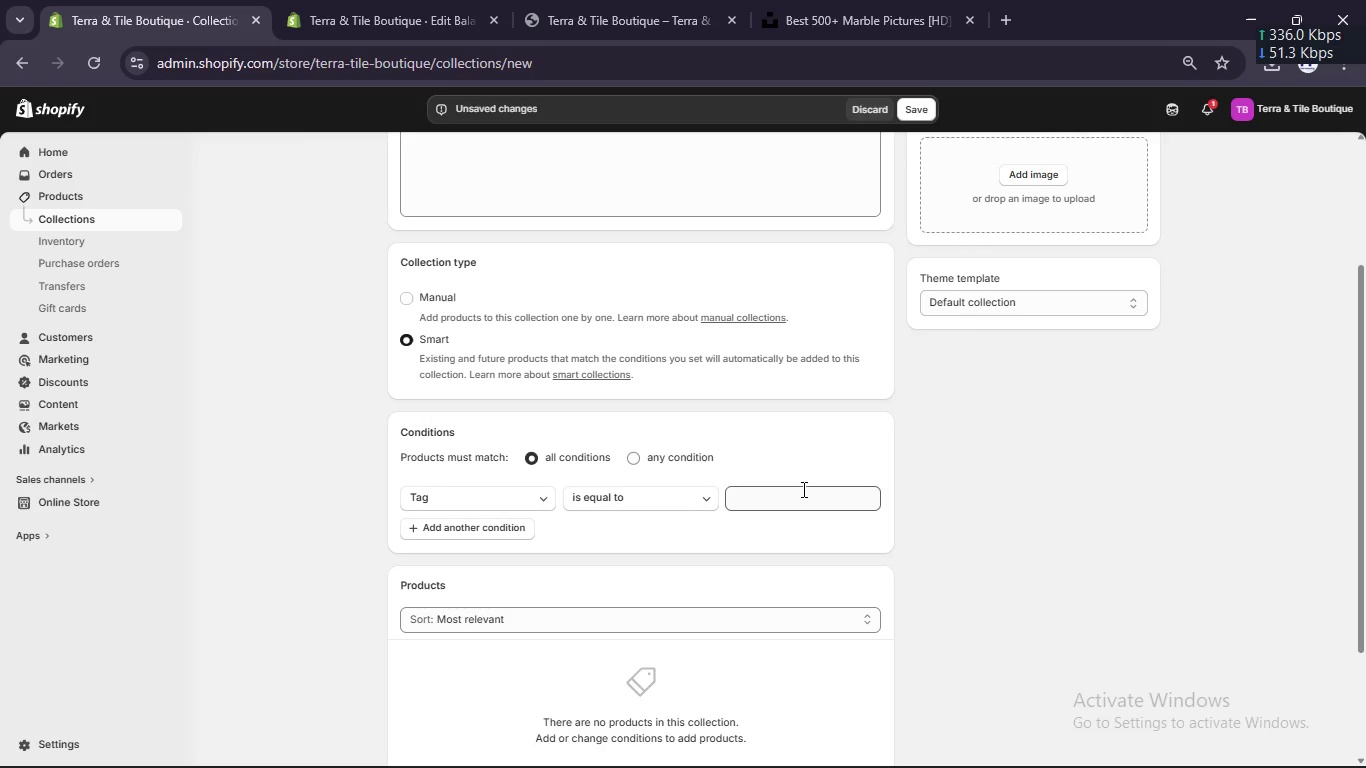 
left_click([798, 503])
 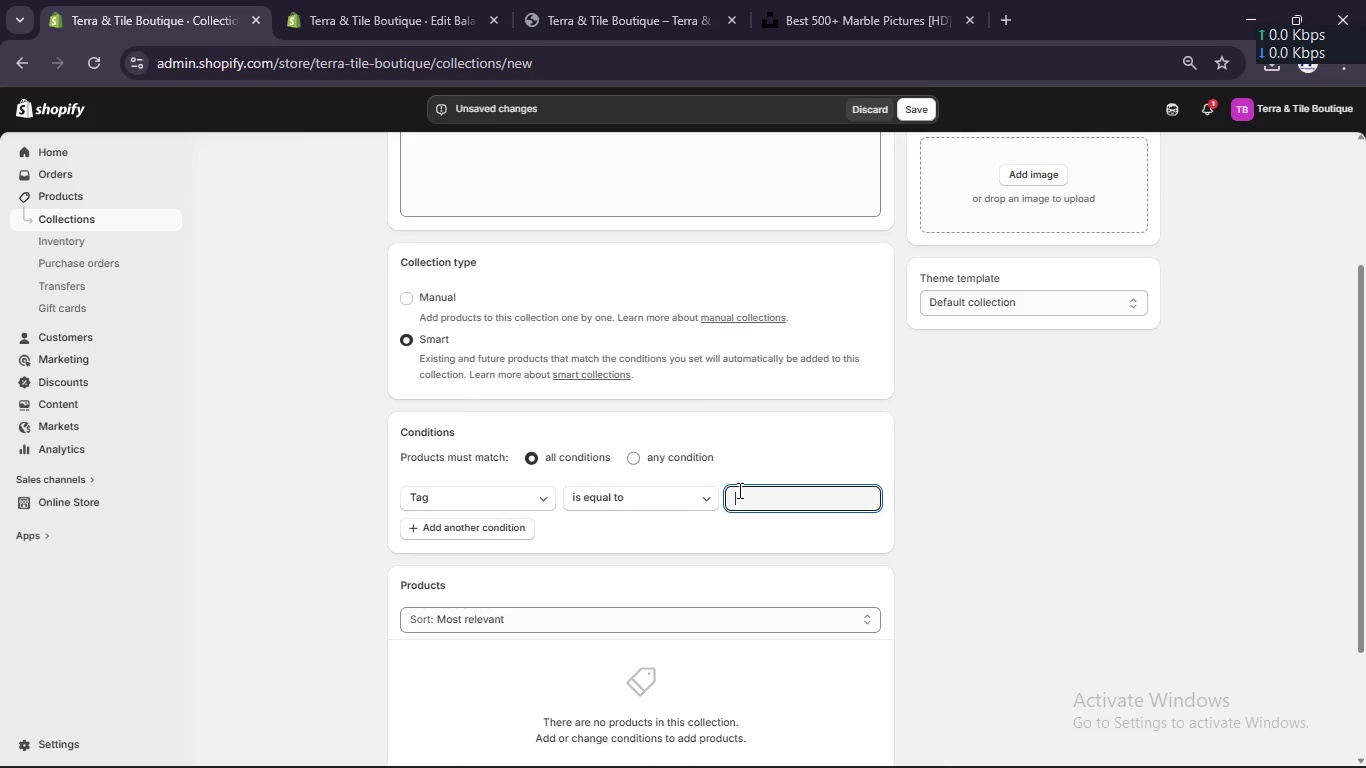 
wait(25.11)
 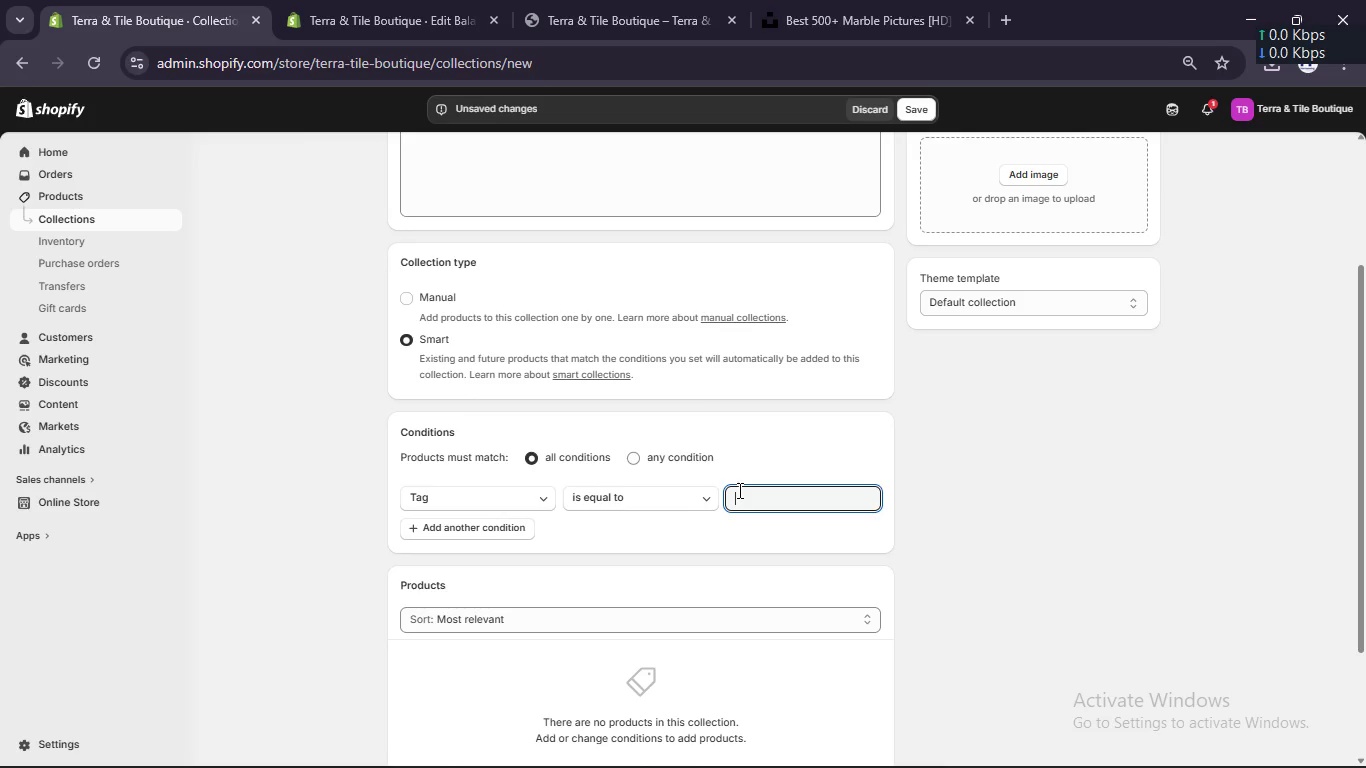 
type(ki)
 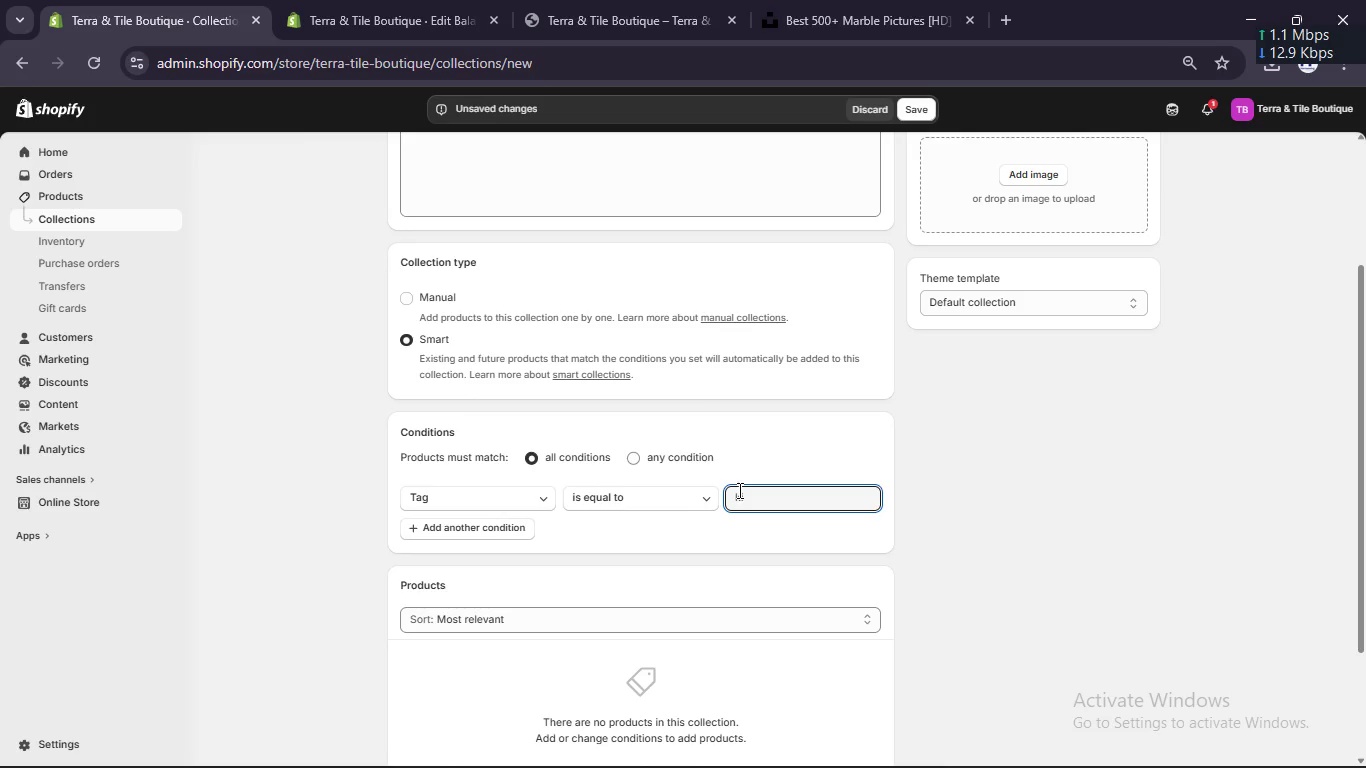 
wait(8.66)
 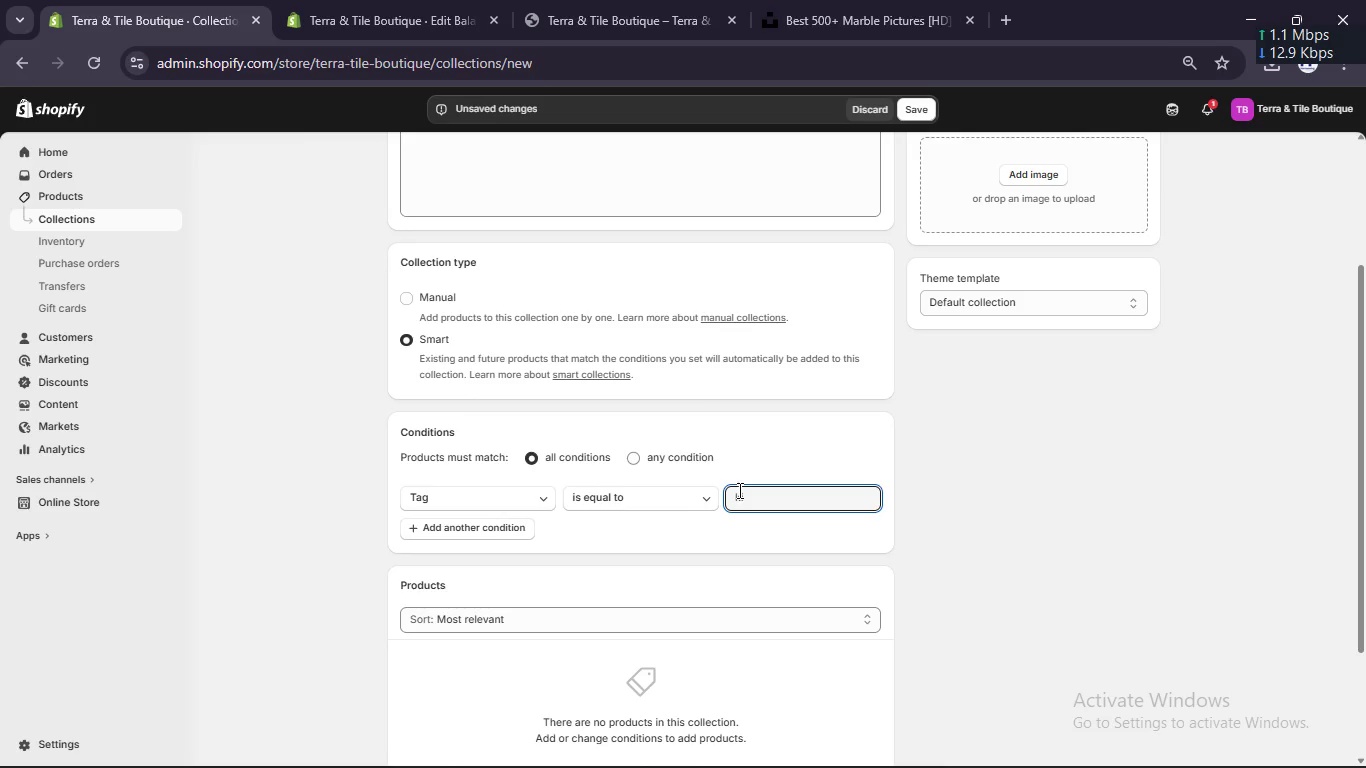 
left_click([903, 758])
 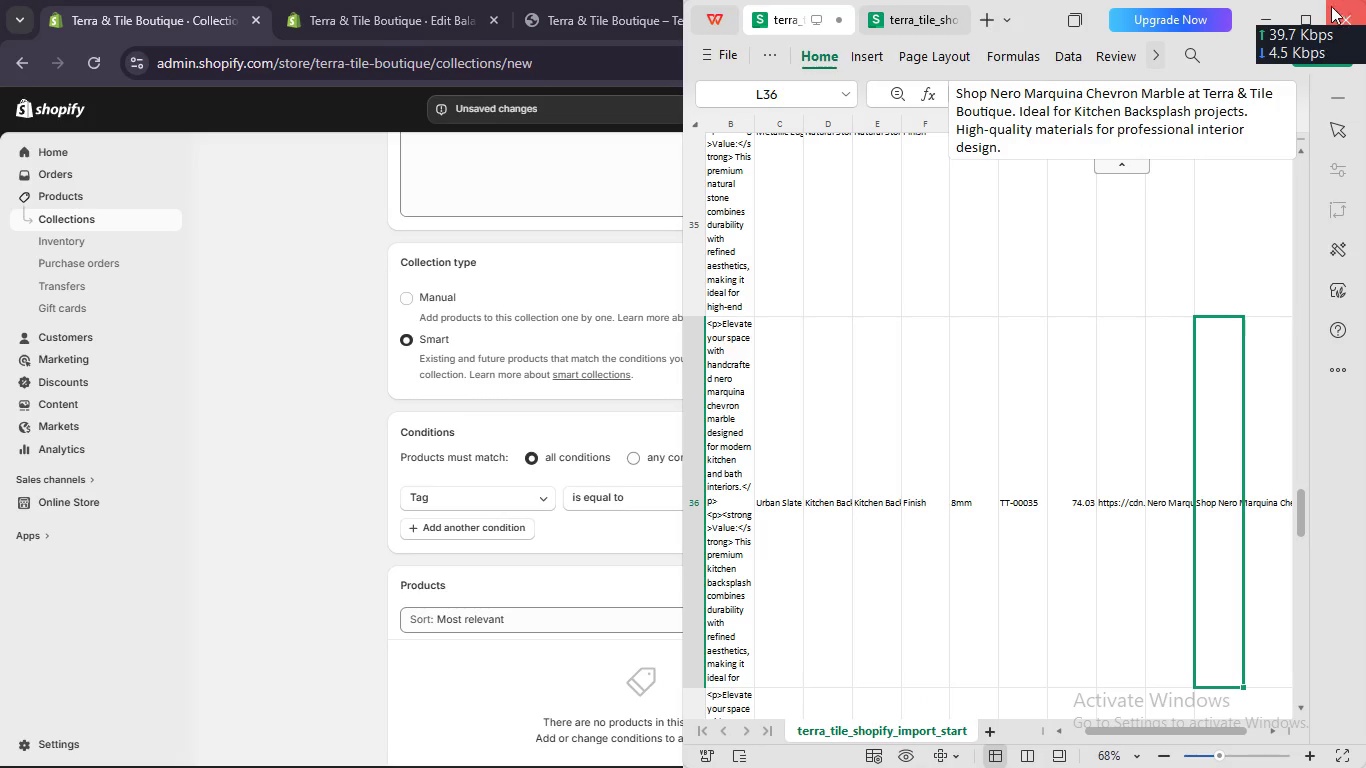 
left_click([1311, 18])
 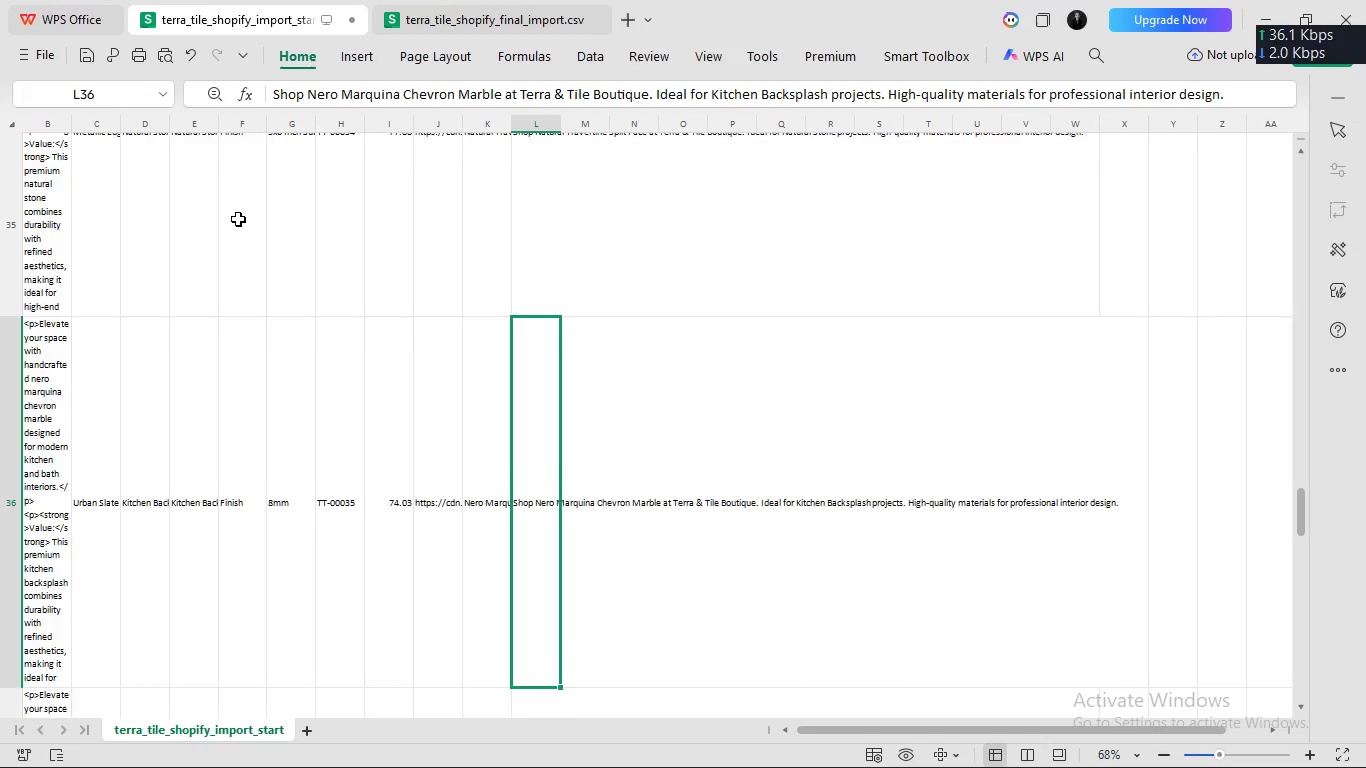 
scroll: coordinate [250, 183], scroll_direction: up, amount: 15.0
 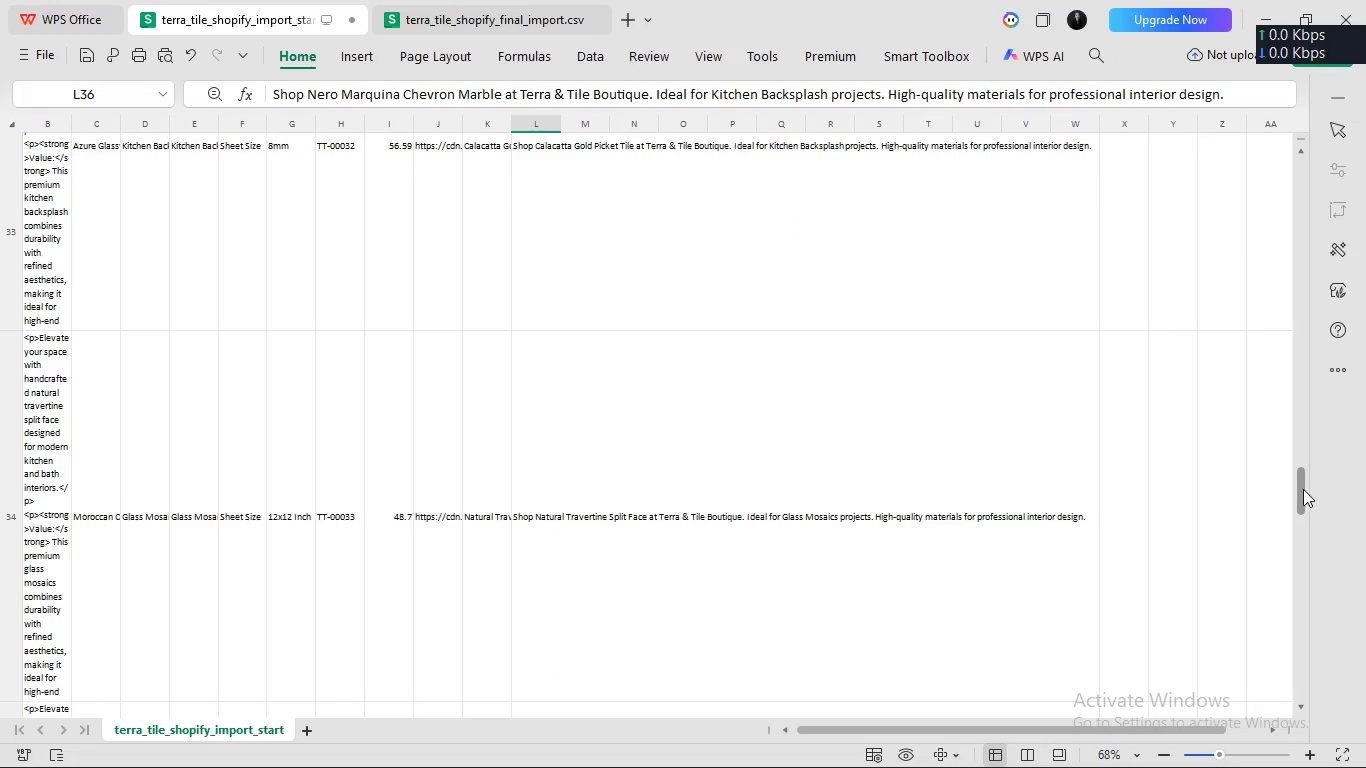 
left_click_drag(start_coordinate=[1303, 490], to_coordinate=[1280, 50])
 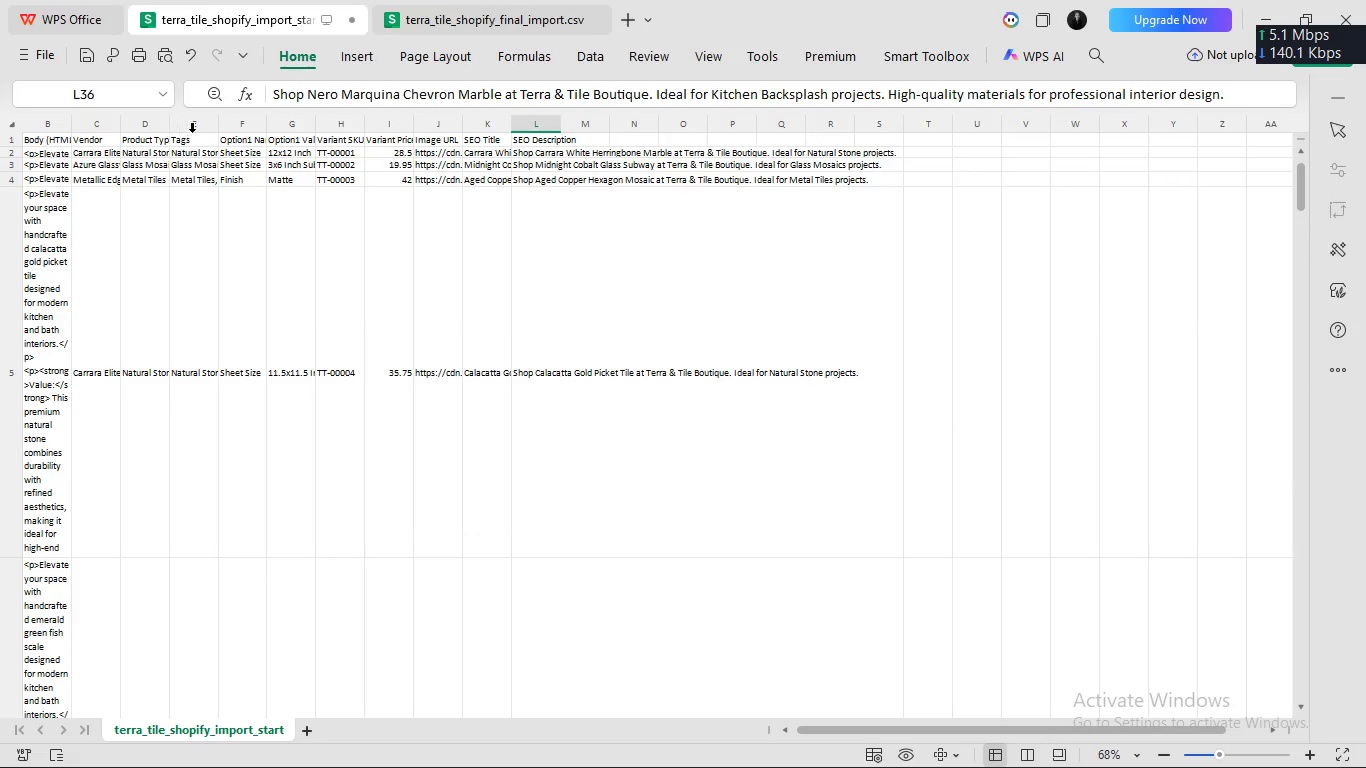 
left_click([194, 141])
 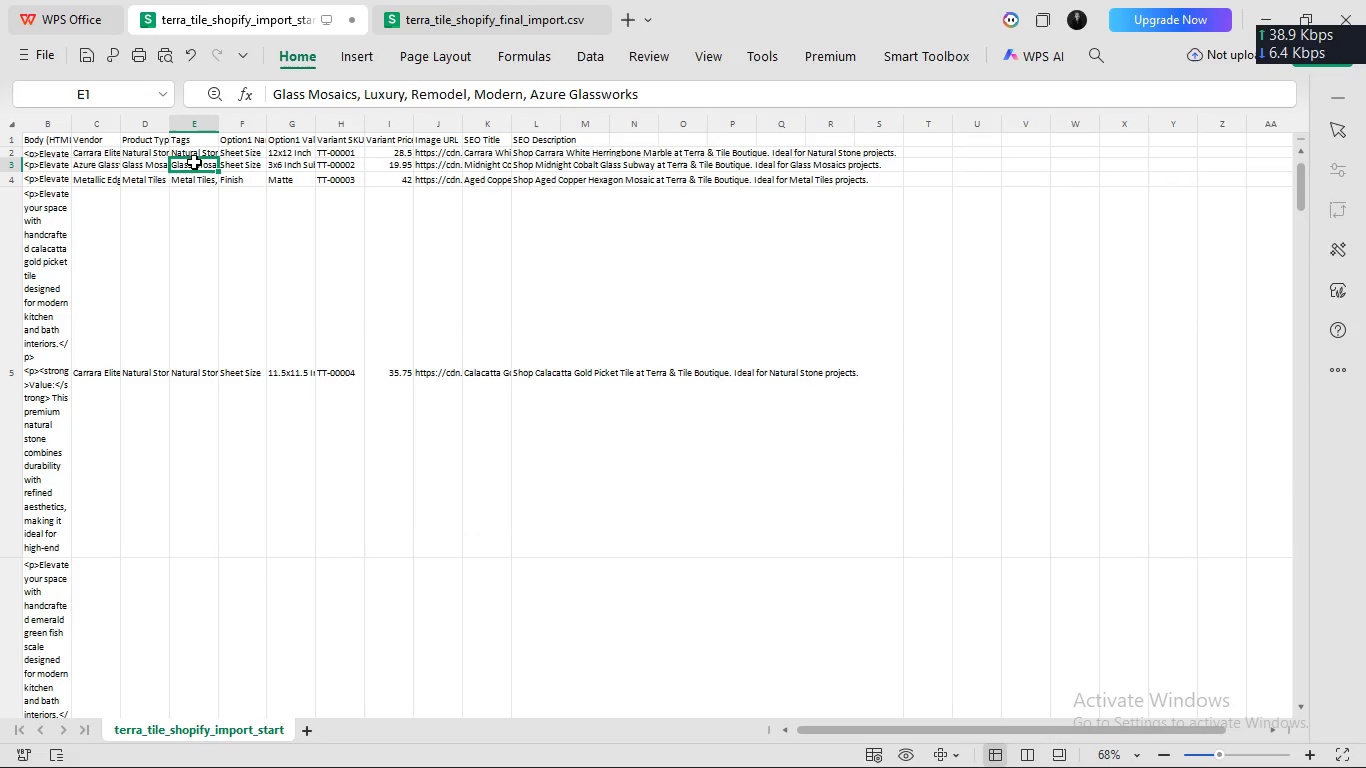 
left_click([194, 161])
 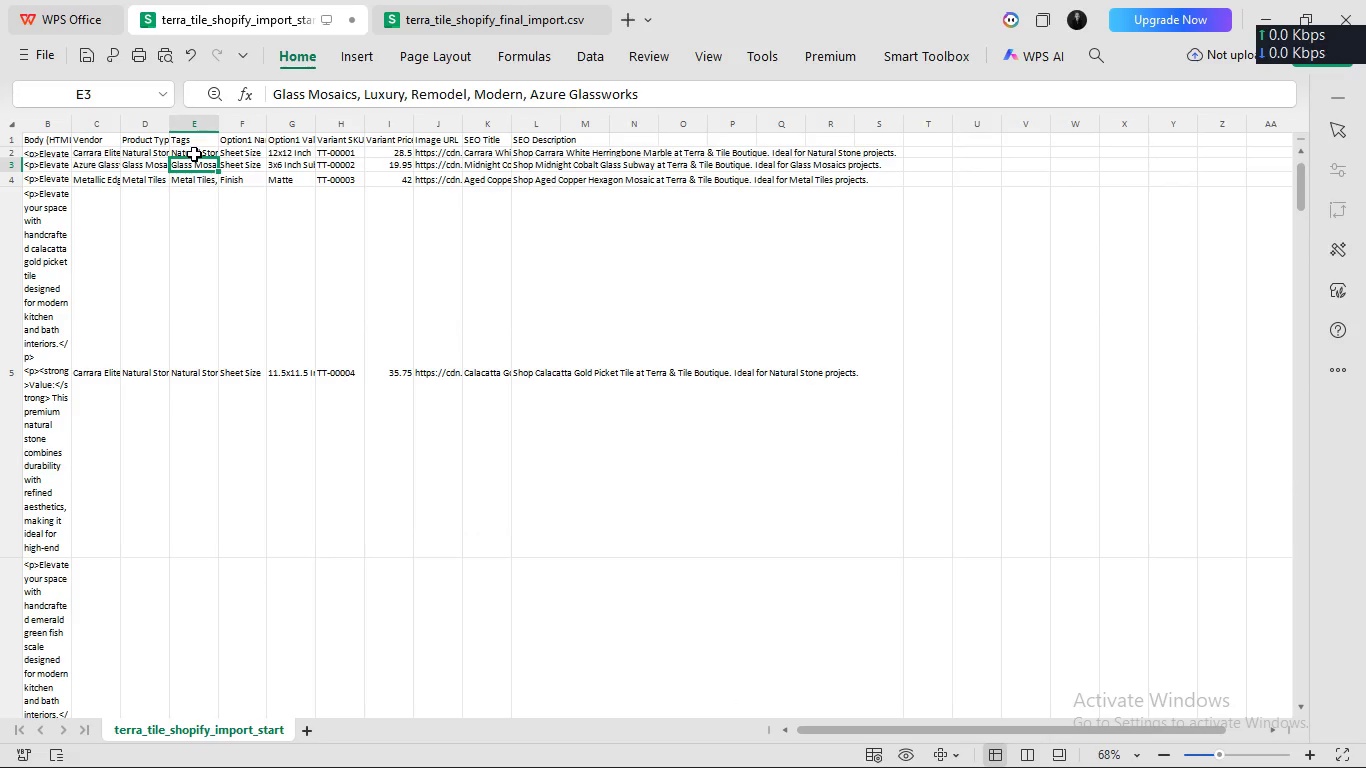 
left_click([194, 153])
 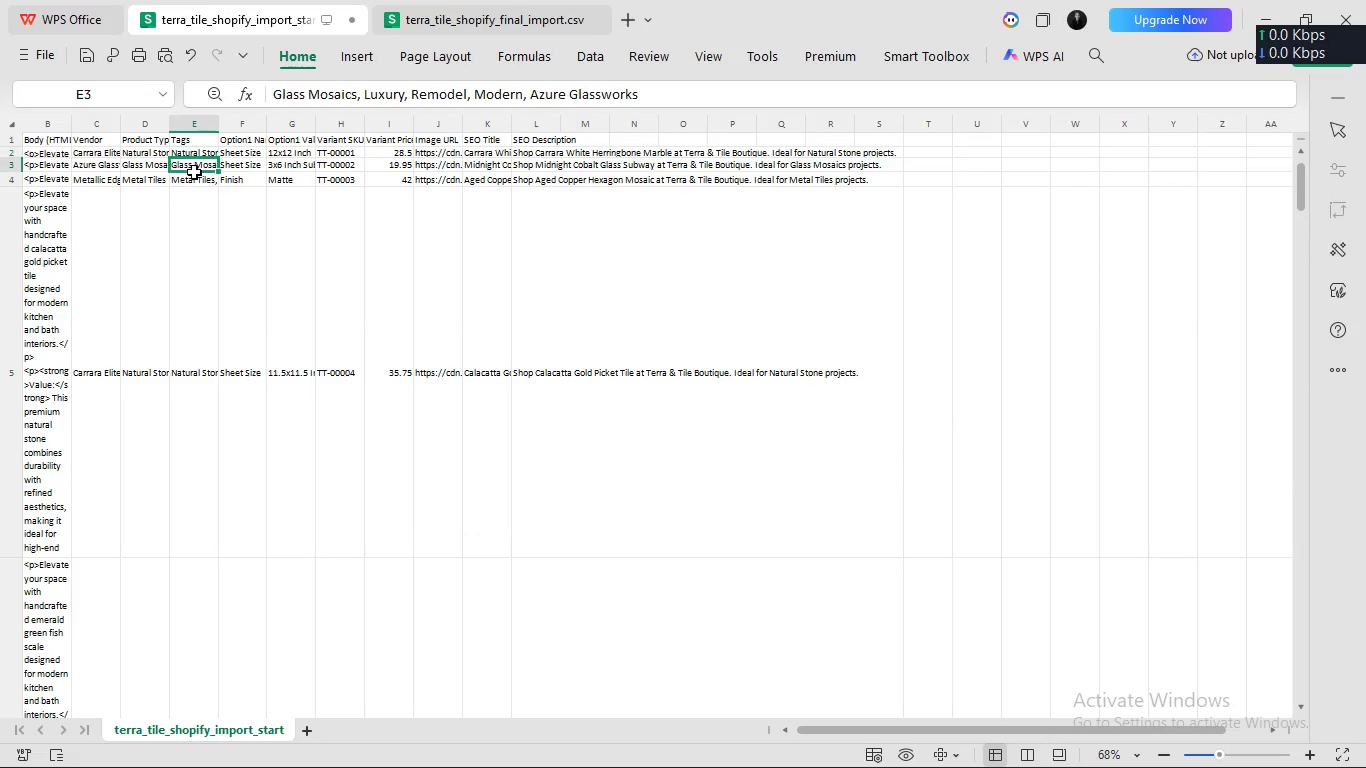 
left_click([194, 171])
 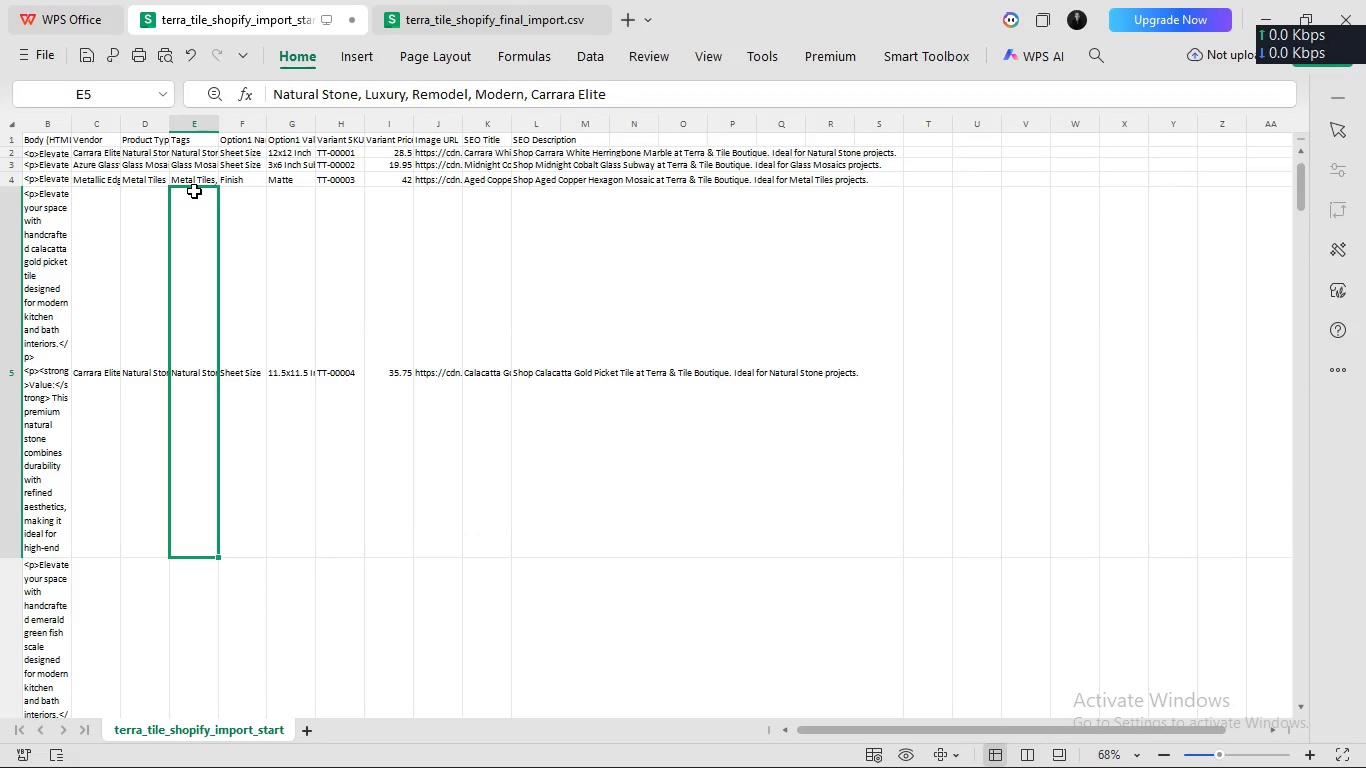 
double_click([194, 190])
 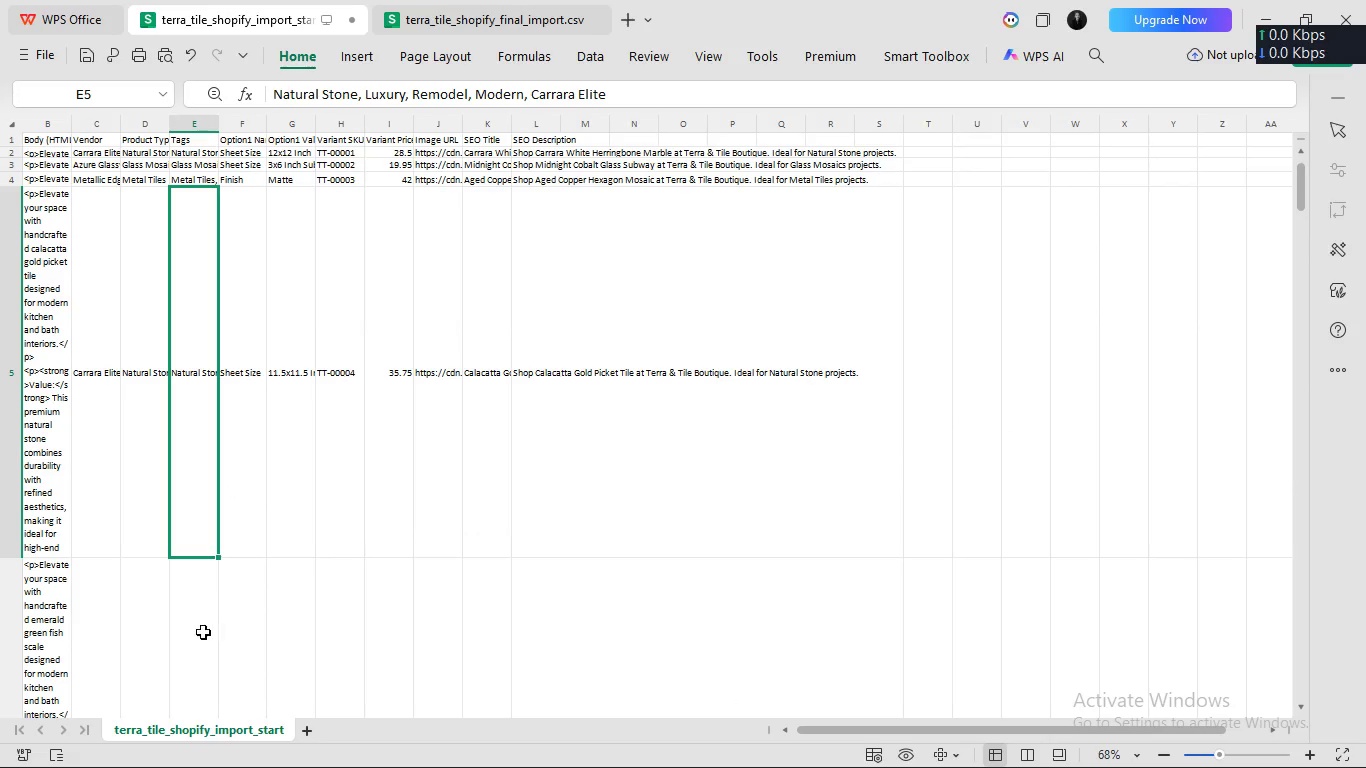 
left_click([200, 632])
 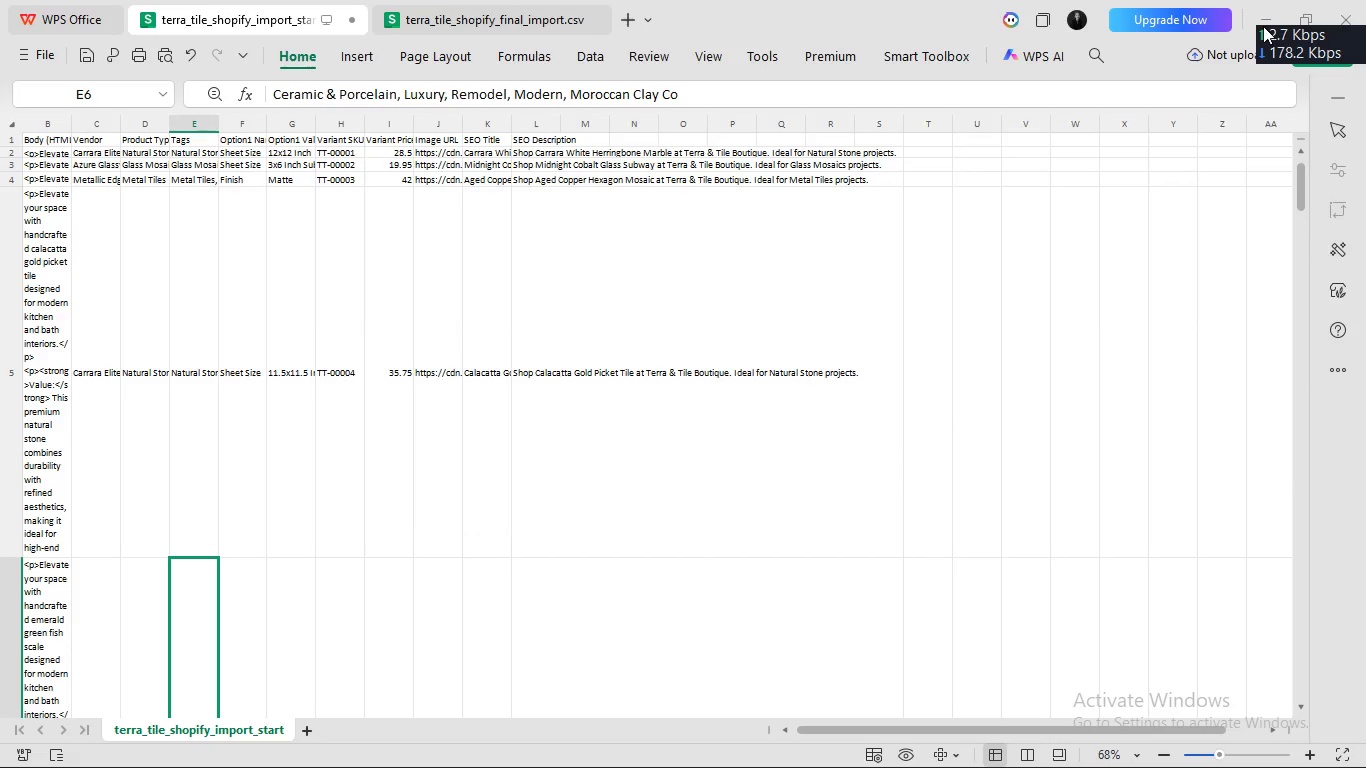 
double_click([1261, 18])
 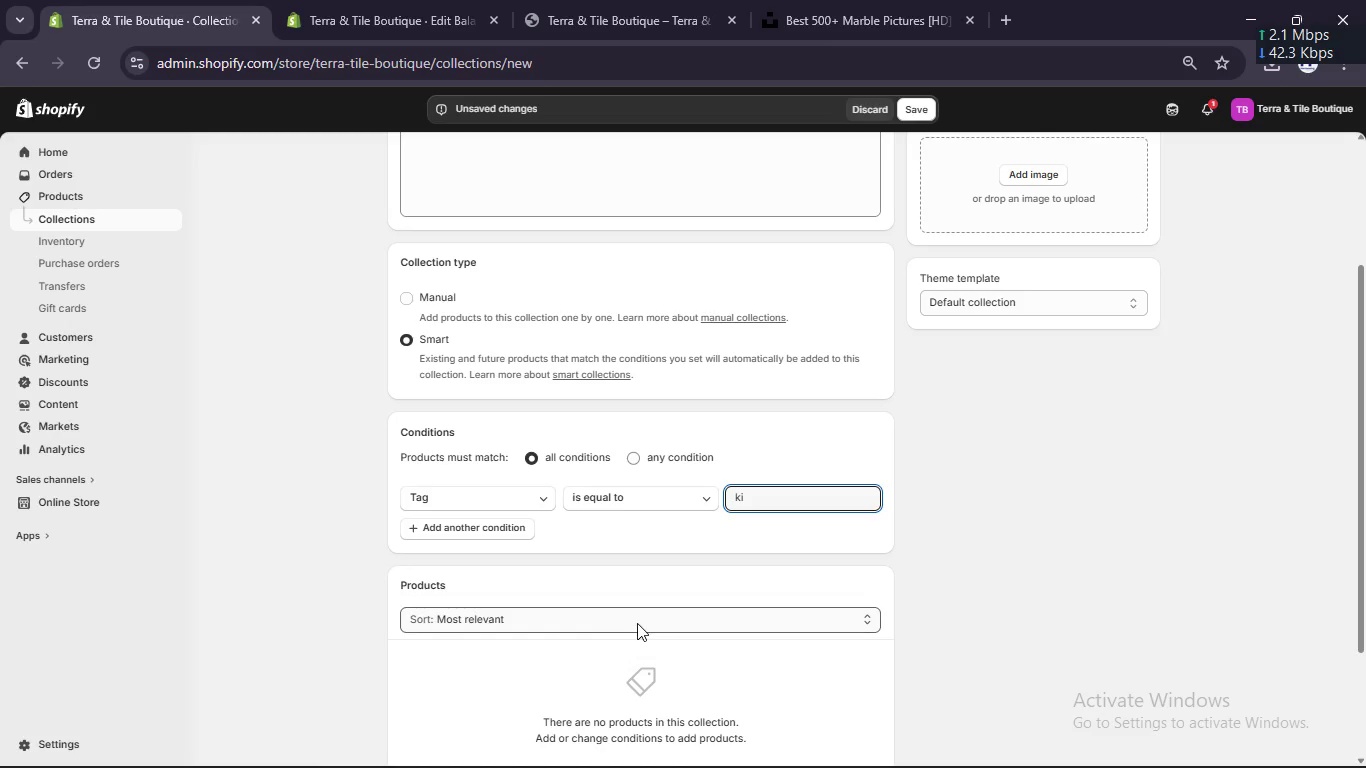 
scroll: coordinate [636, 622], scroll_direction: up, amount: 4.0
 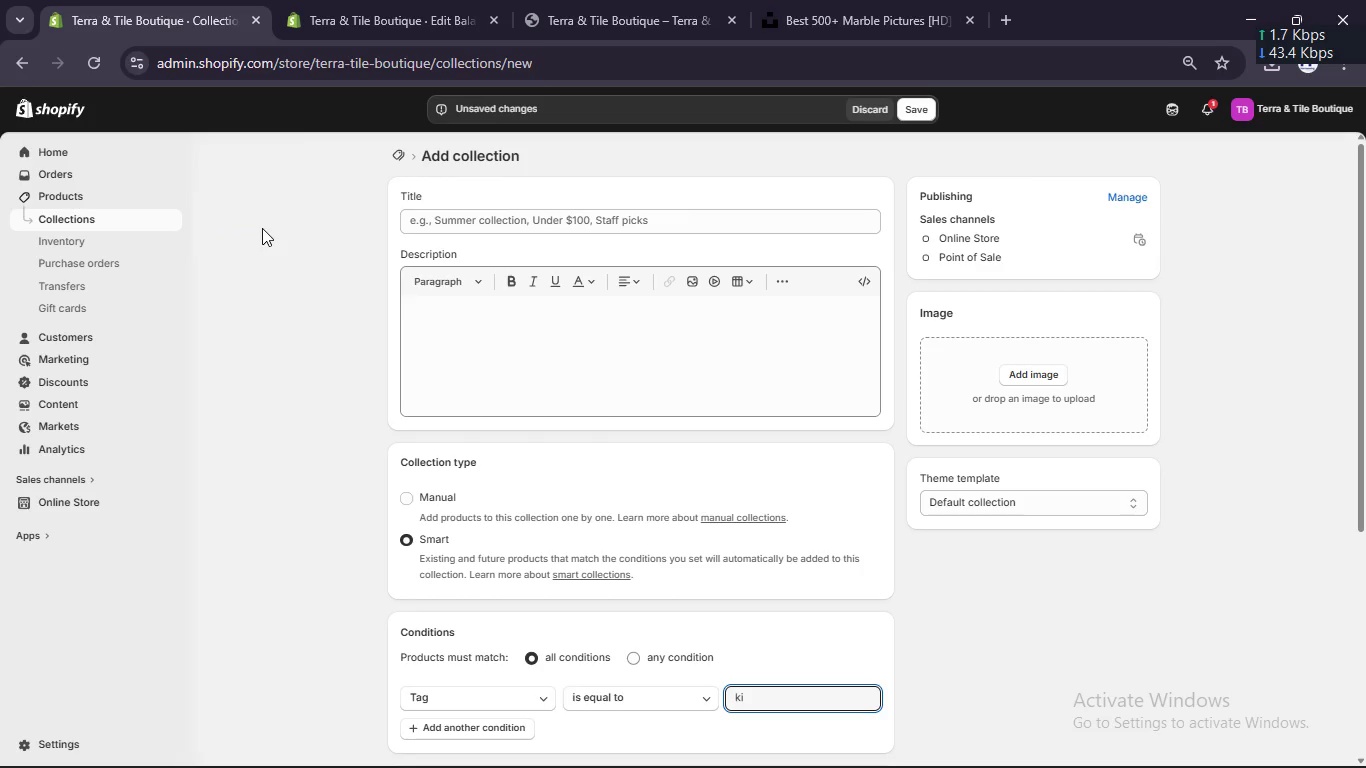 
wait(16.9)
 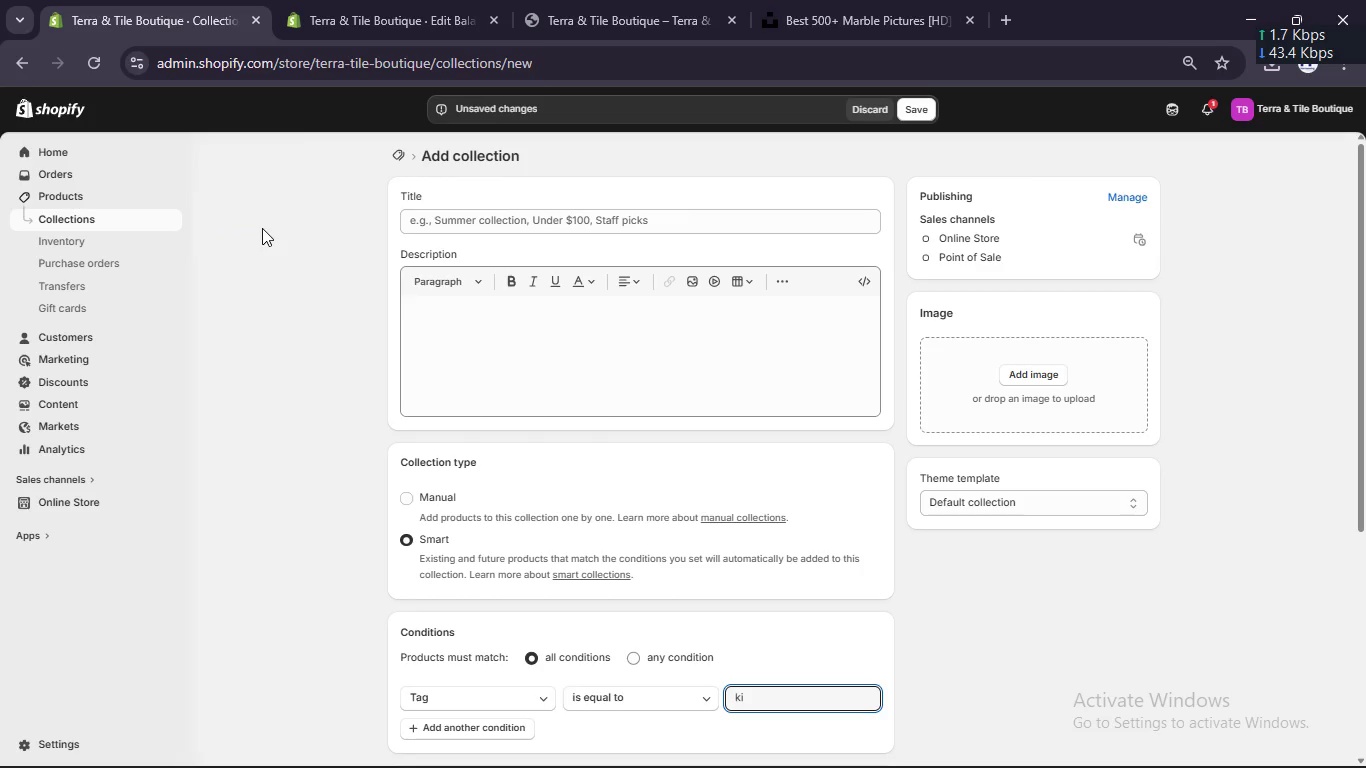 
key(Backspace)
key(Backspace)
key(Backspace)
type(room)
 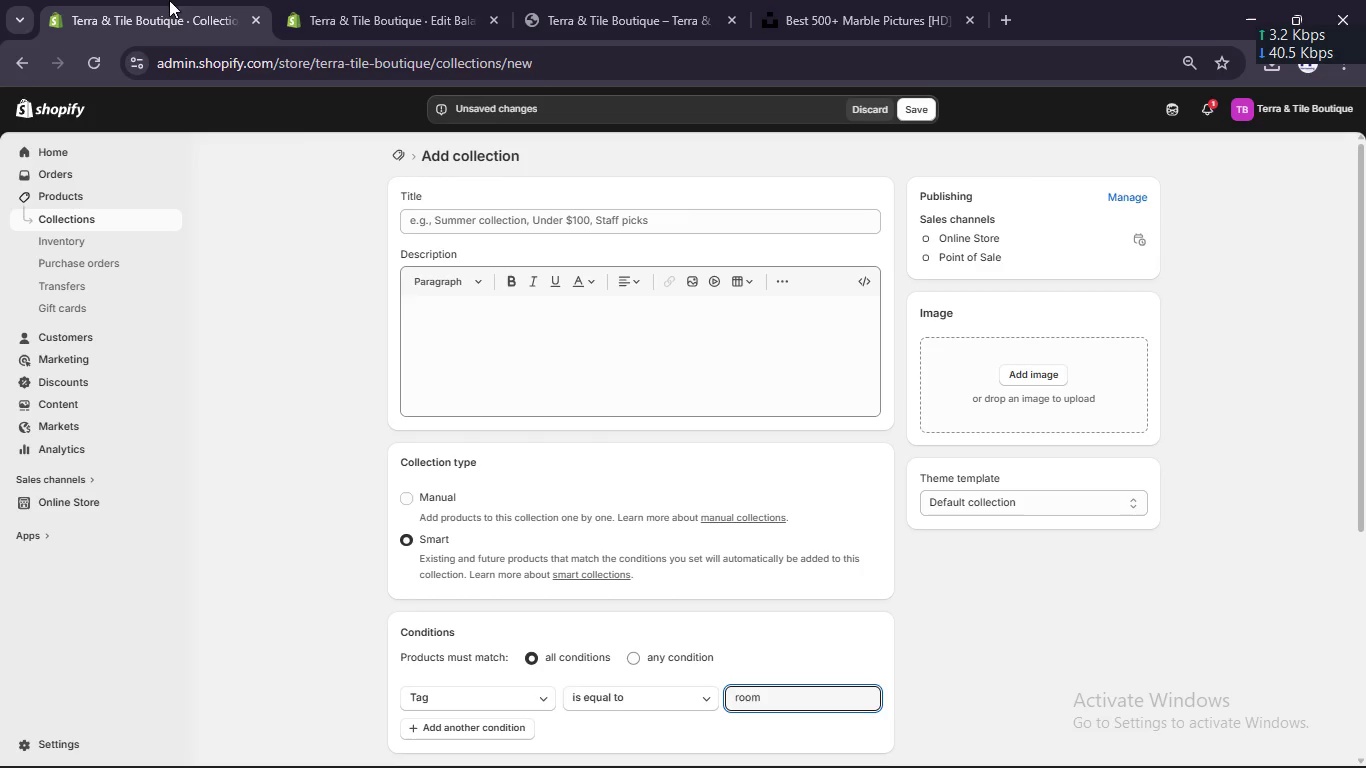 
left_click([400, 19])
 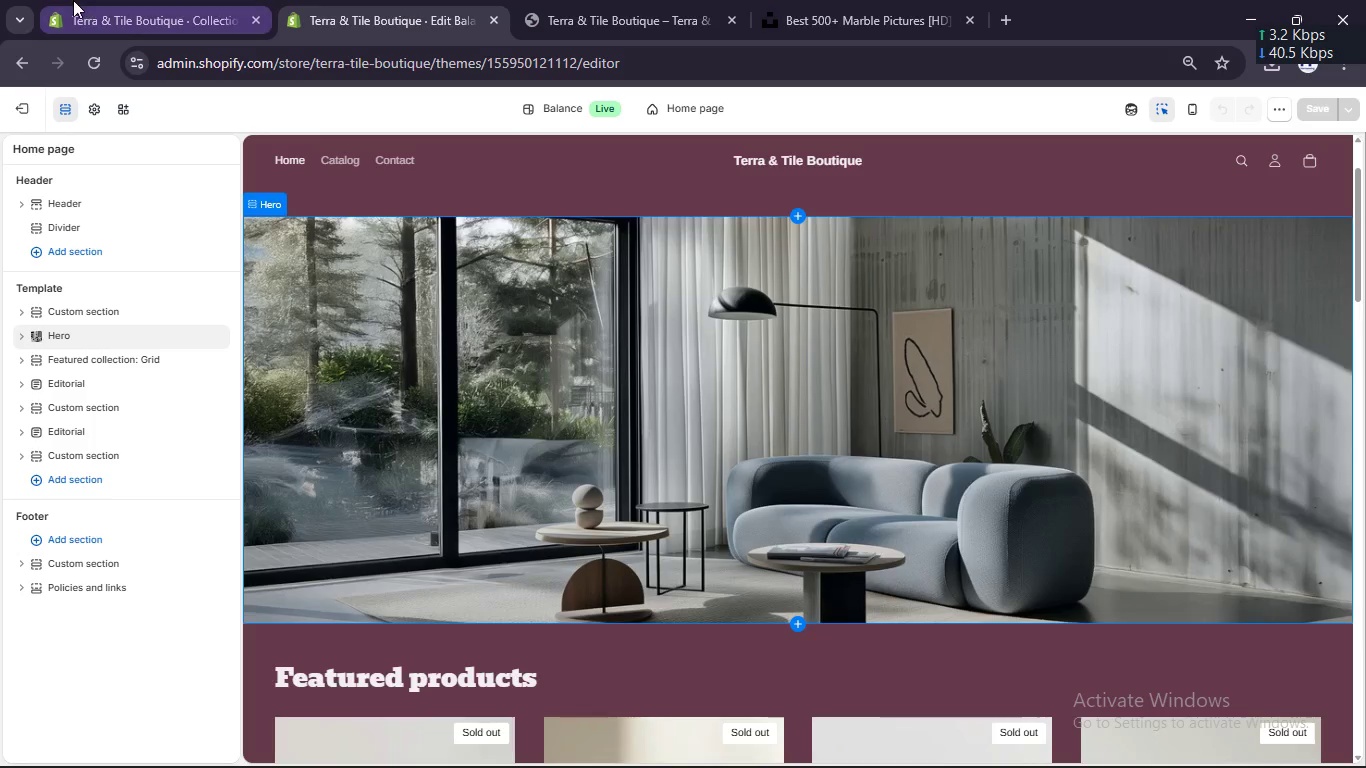 
left_click([73, 0])
 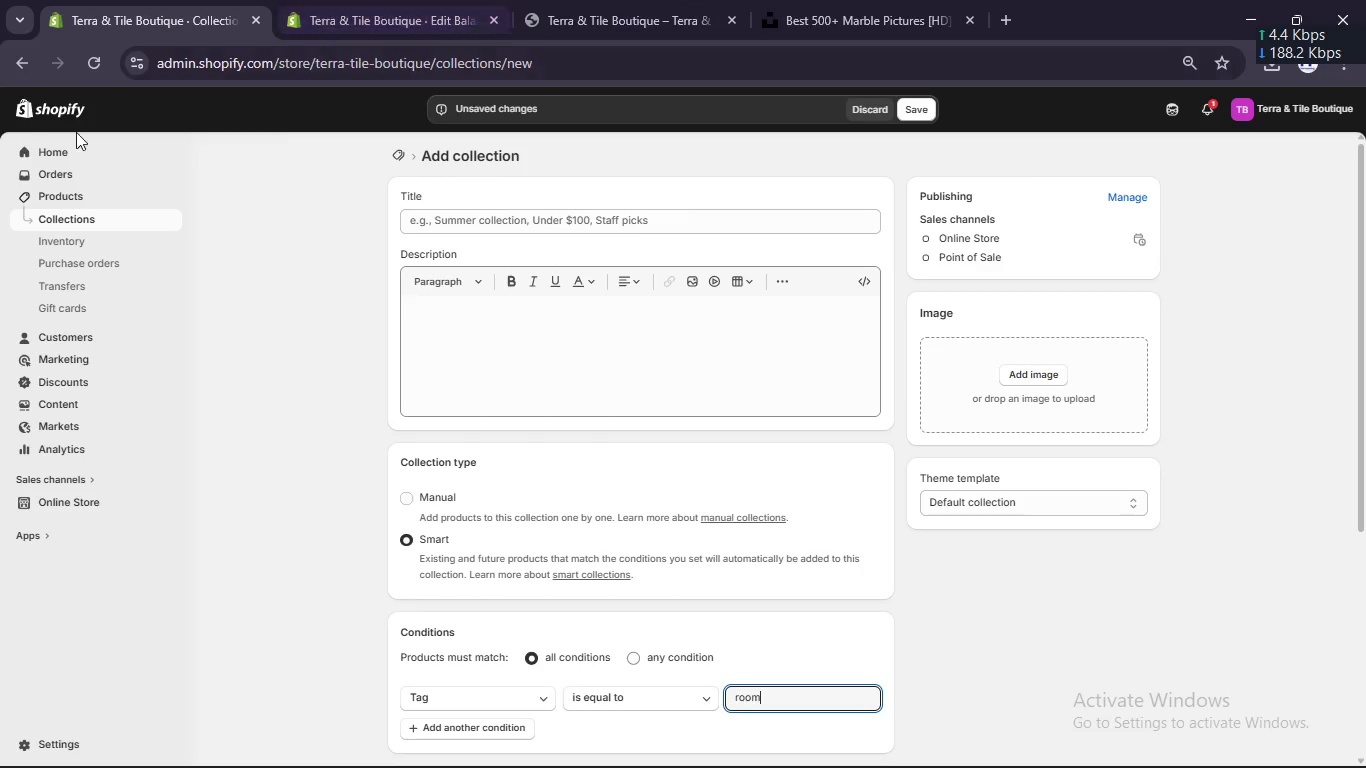 
wait(7.25)
 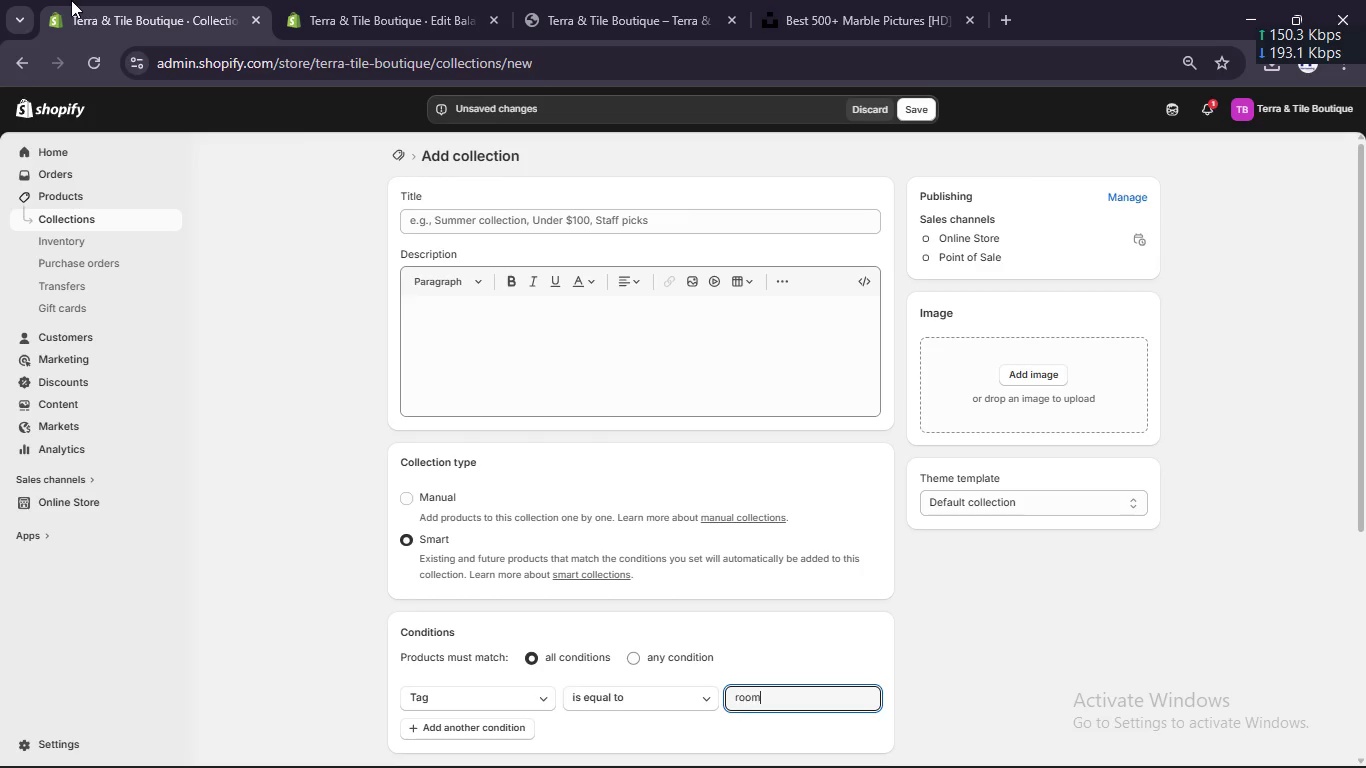 
left_click([852, 110])
 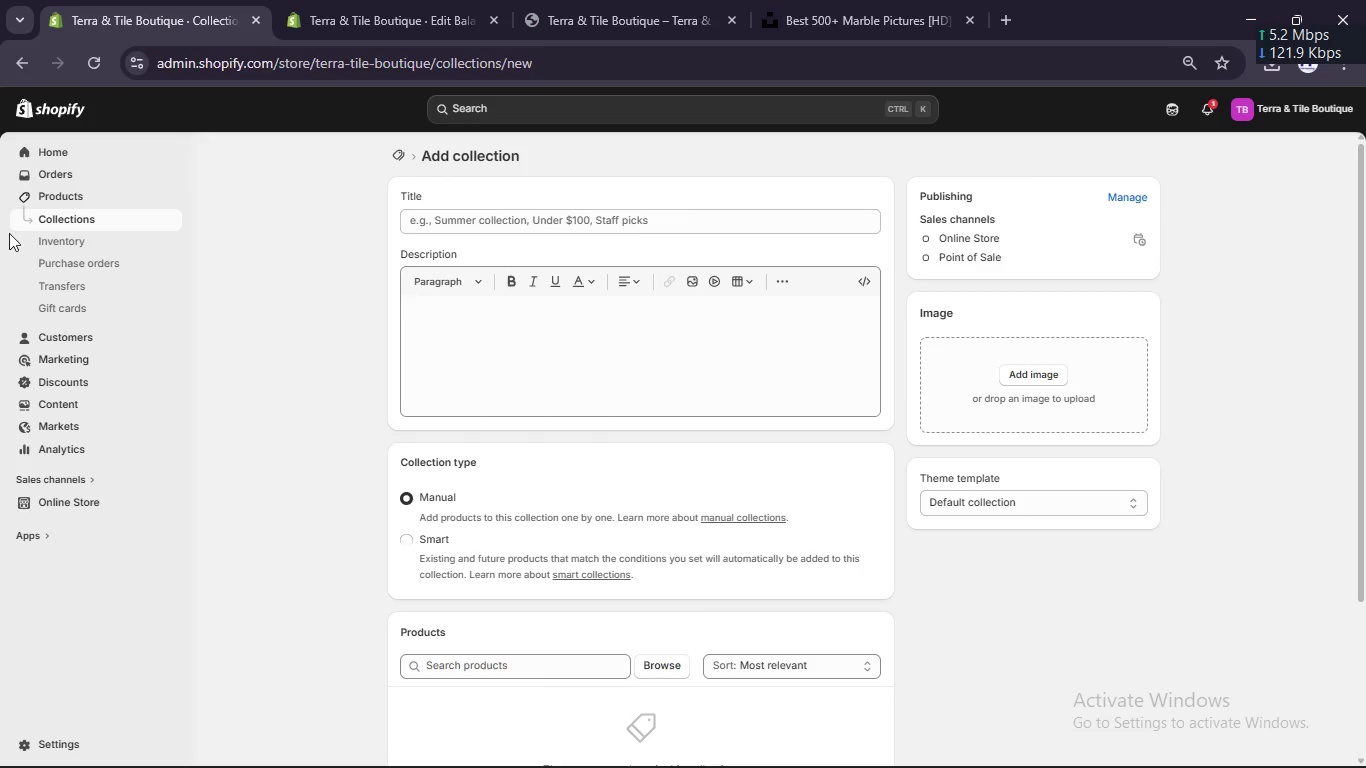 
mouse_move([62, 202])
 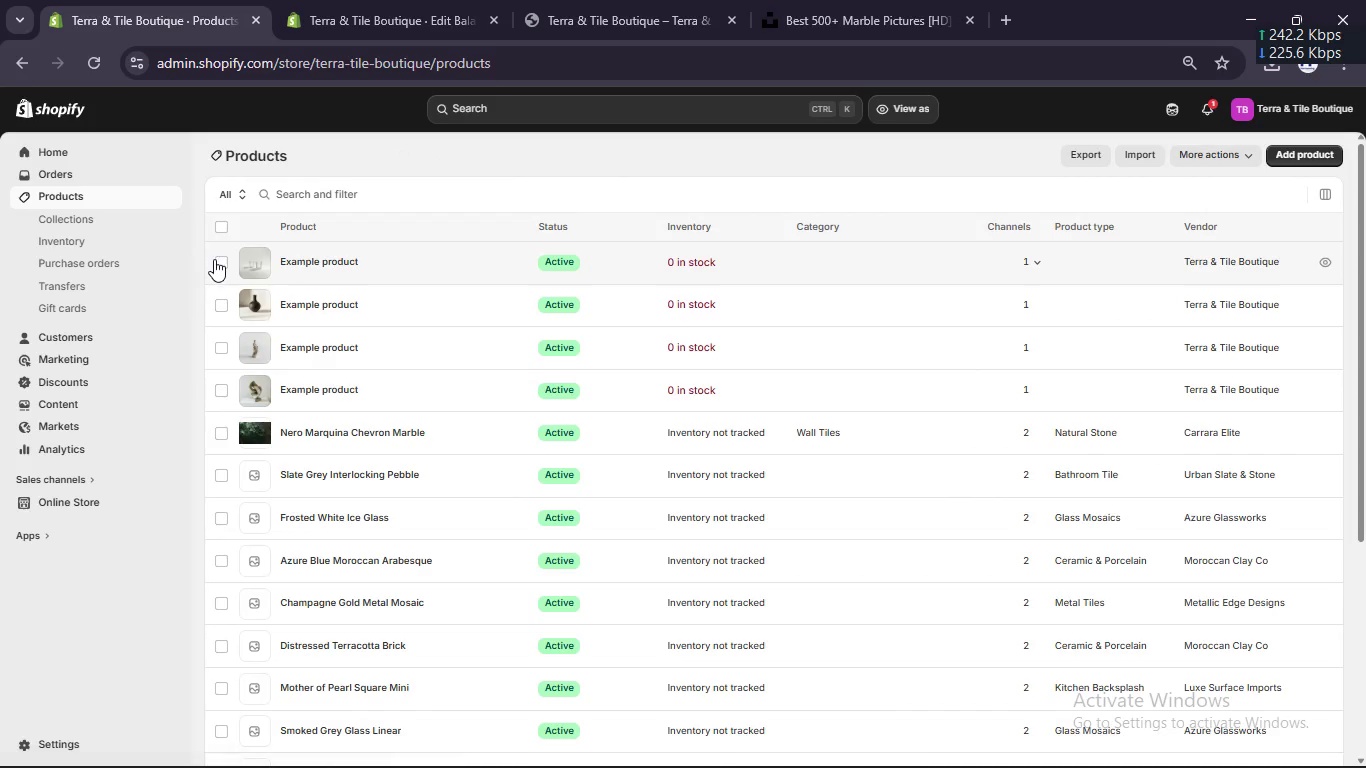 
left_click([216, 259])
 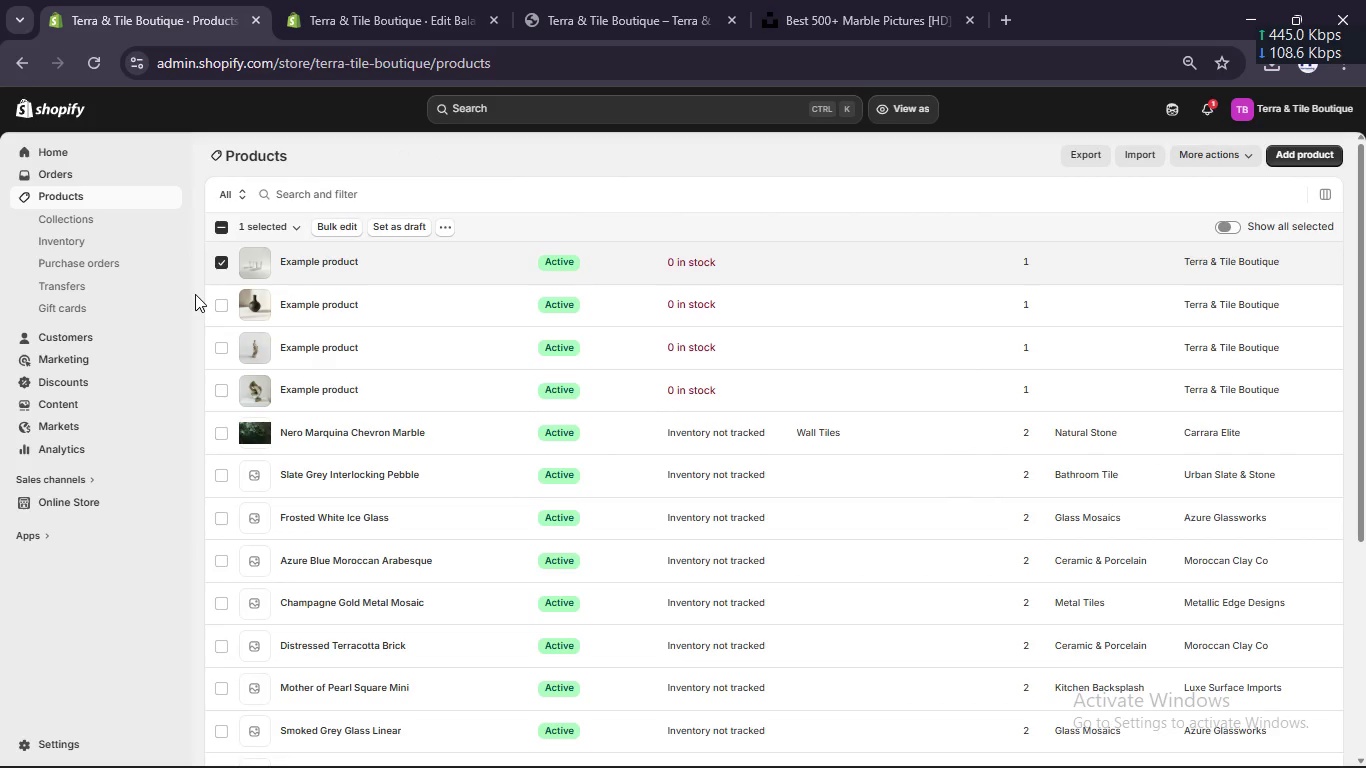 
left_click([227, 300])
 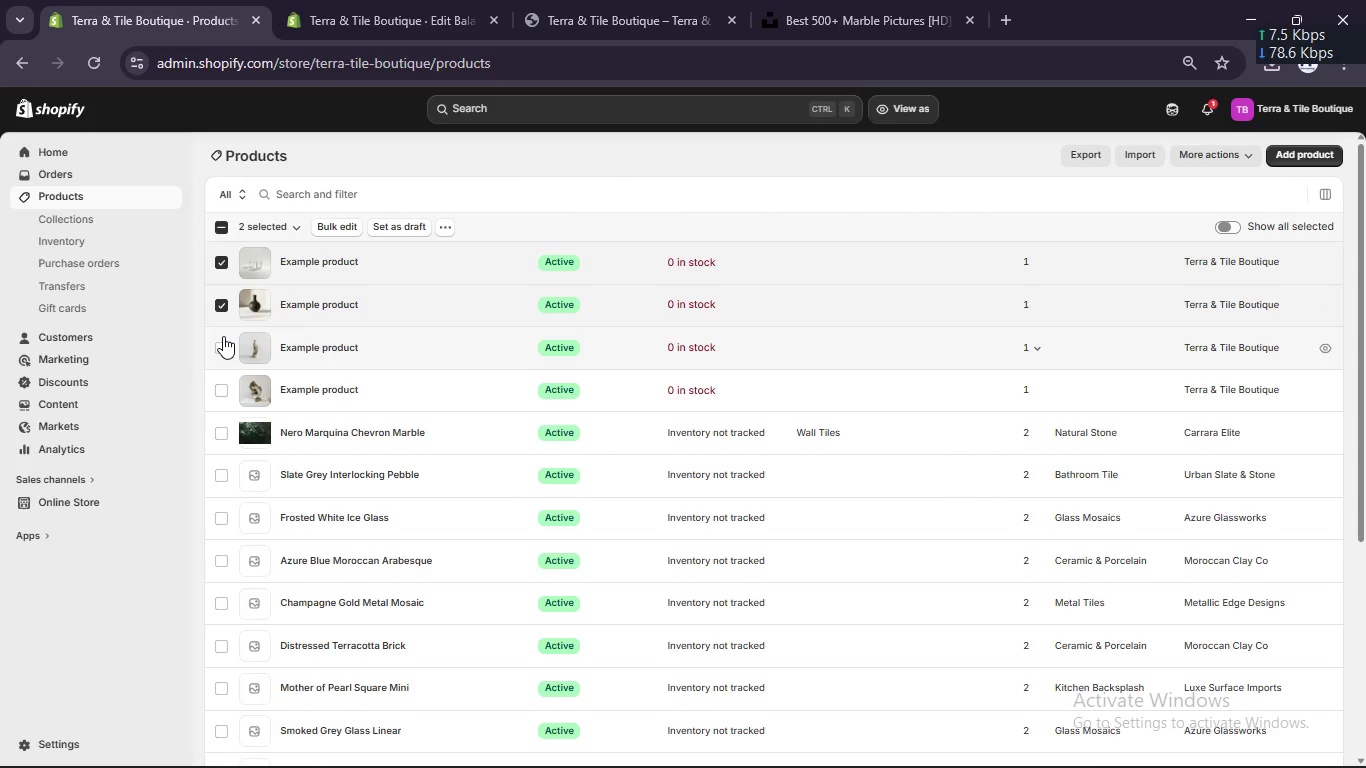 
left_click([223, 336])
 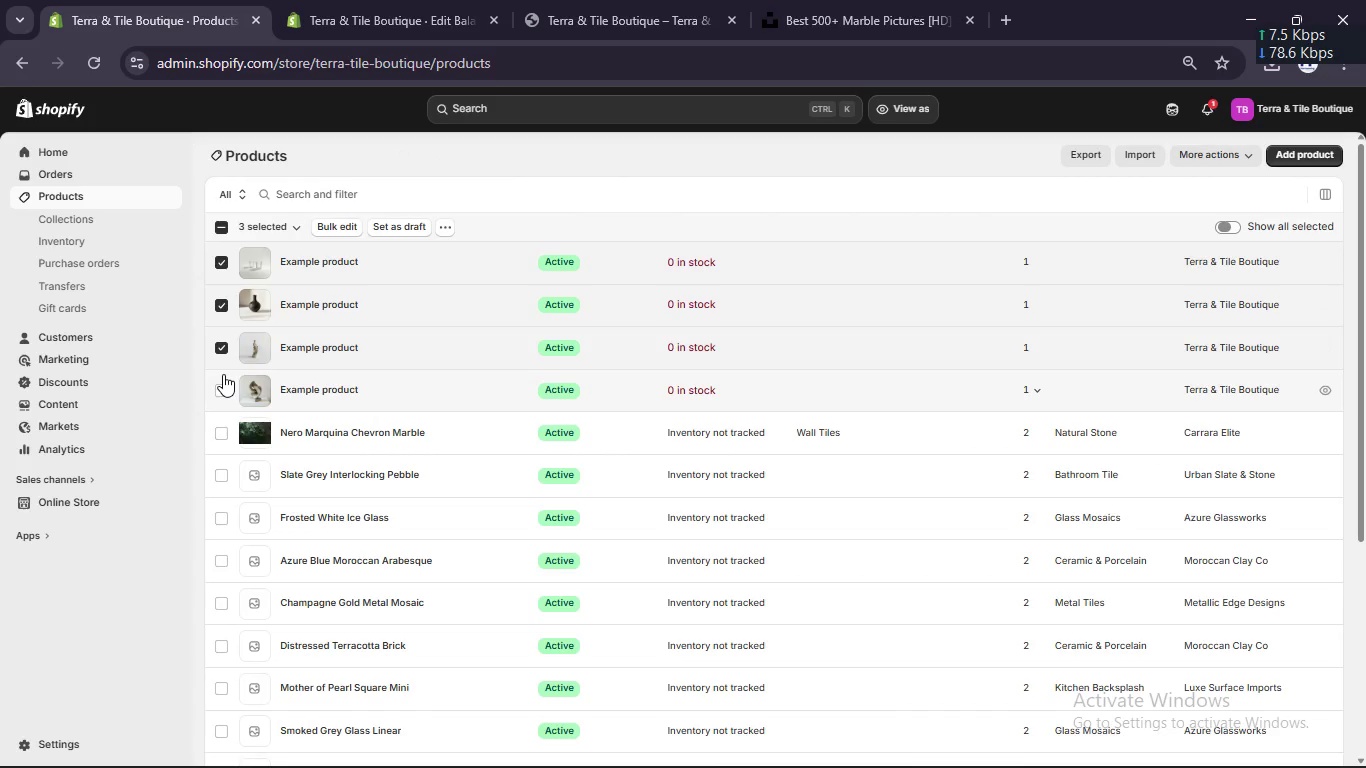 
left_click([223, 374])
 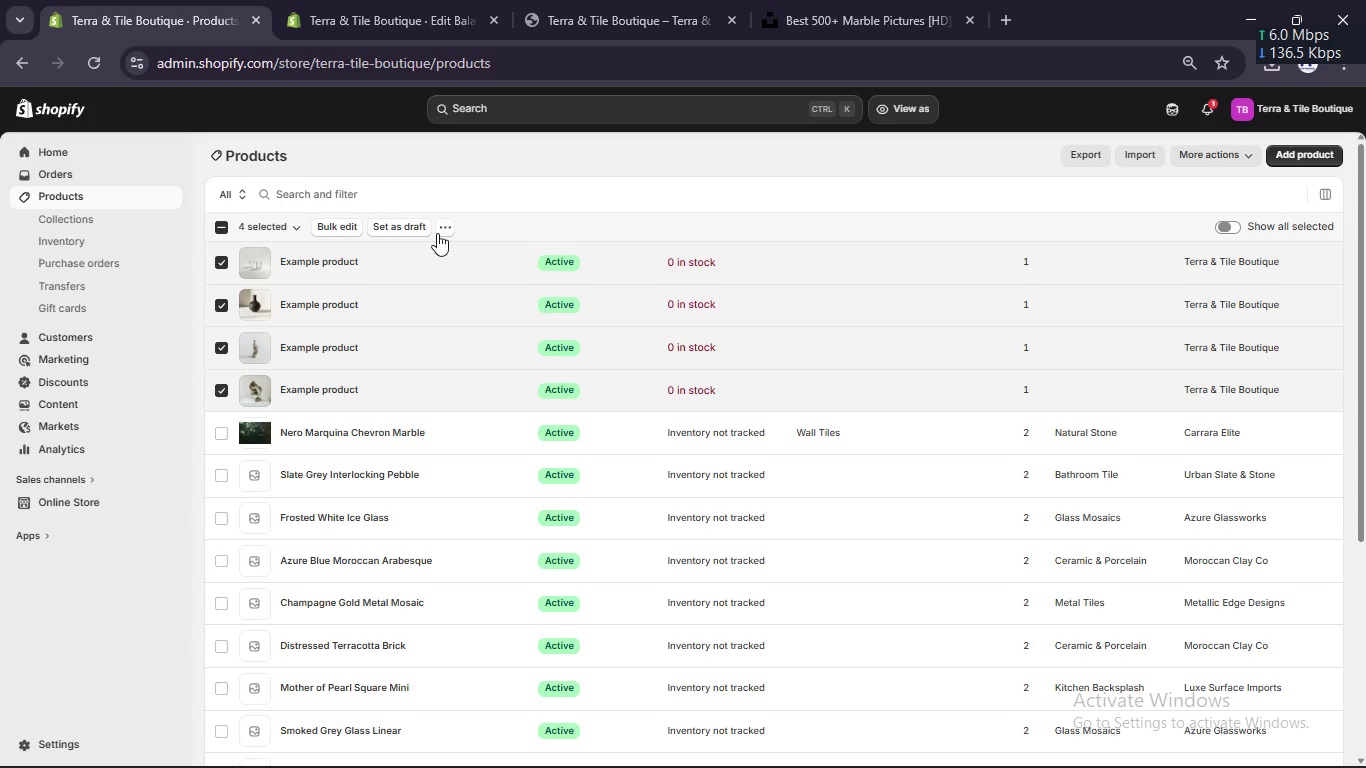 
left_click([440, 233])
 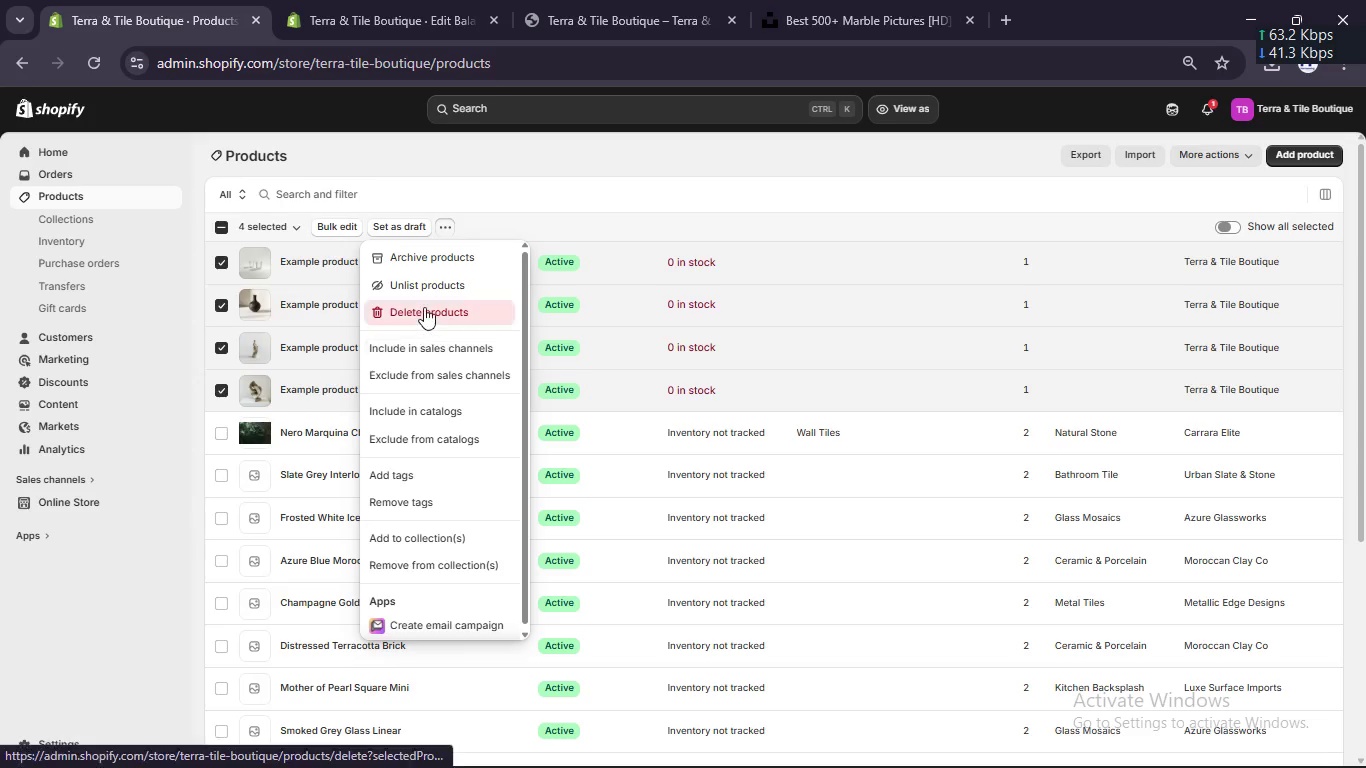 
left_click([424, 307])
 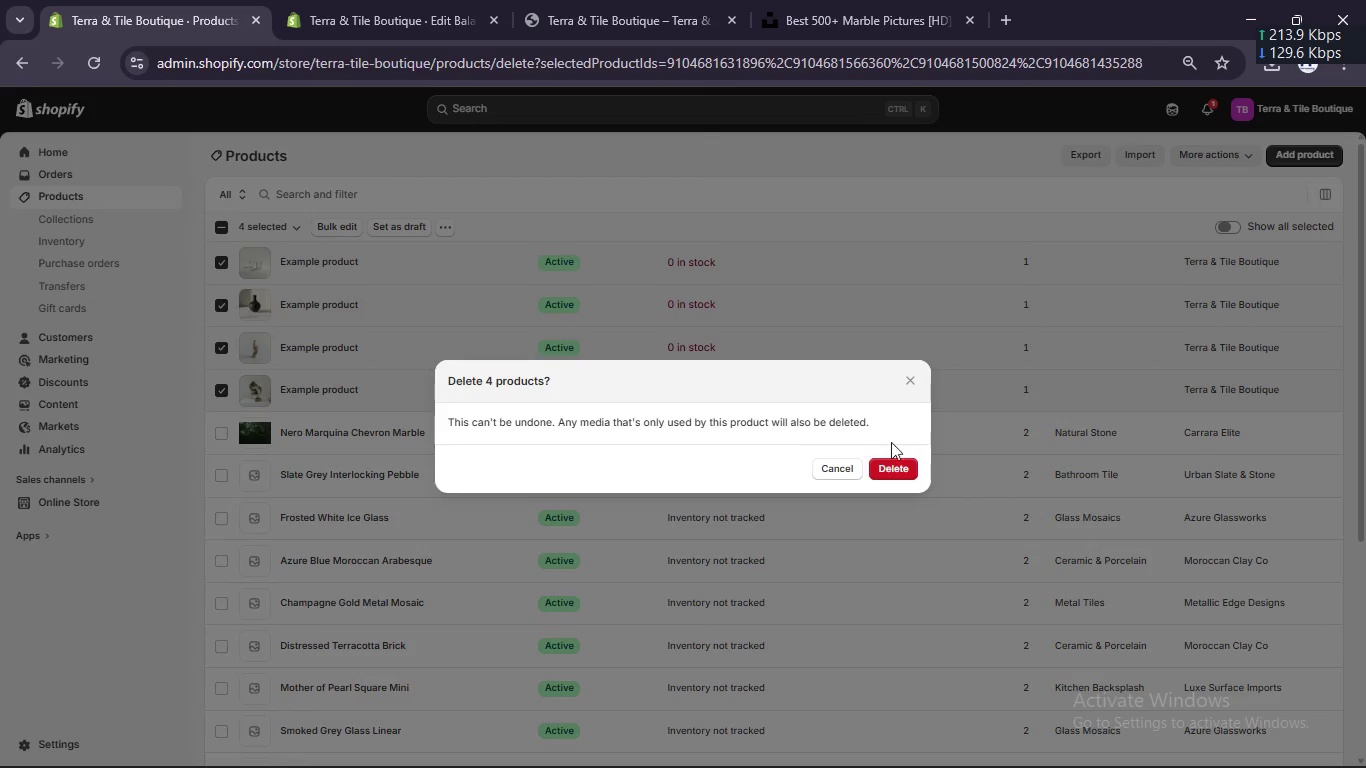 
left_click([881, 469])
 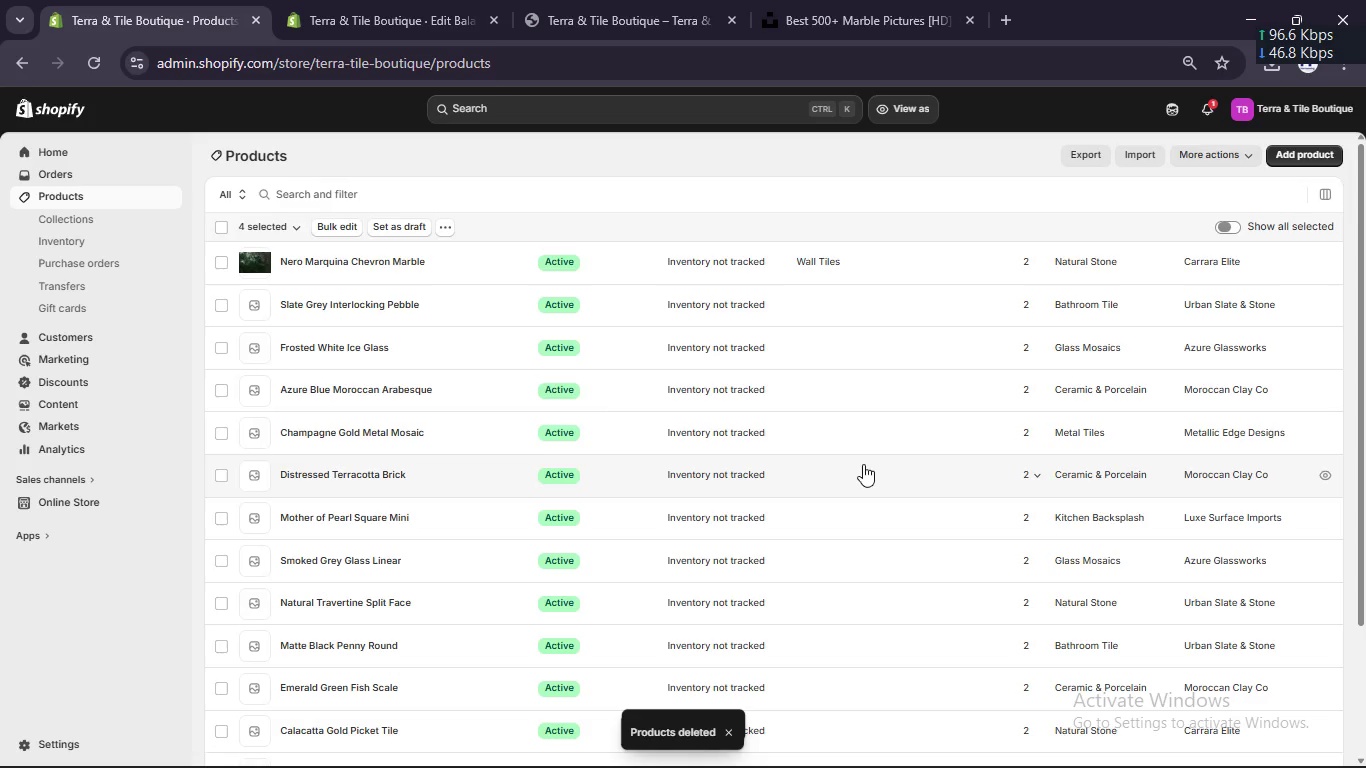 
wait(7.77)
 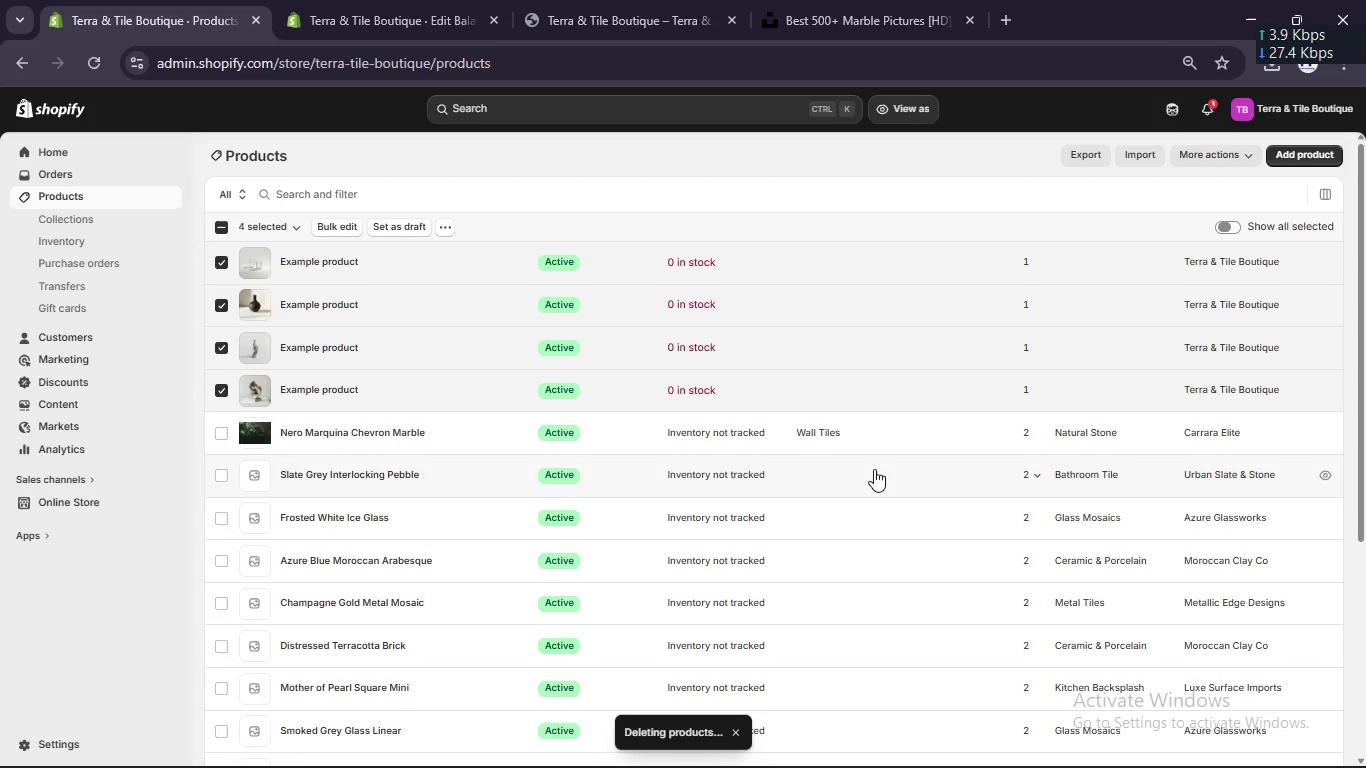 
left_click([1135, 155])
 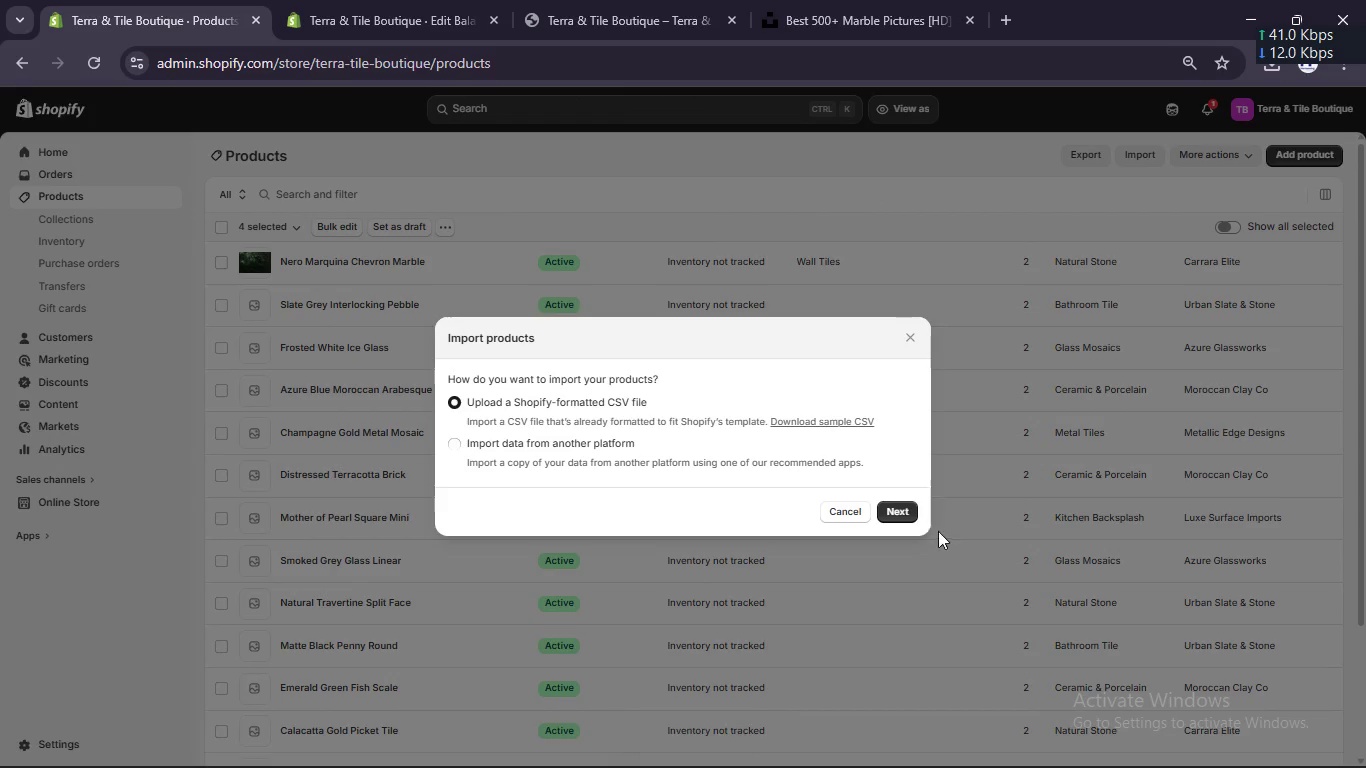 
left_click([908, 512])
 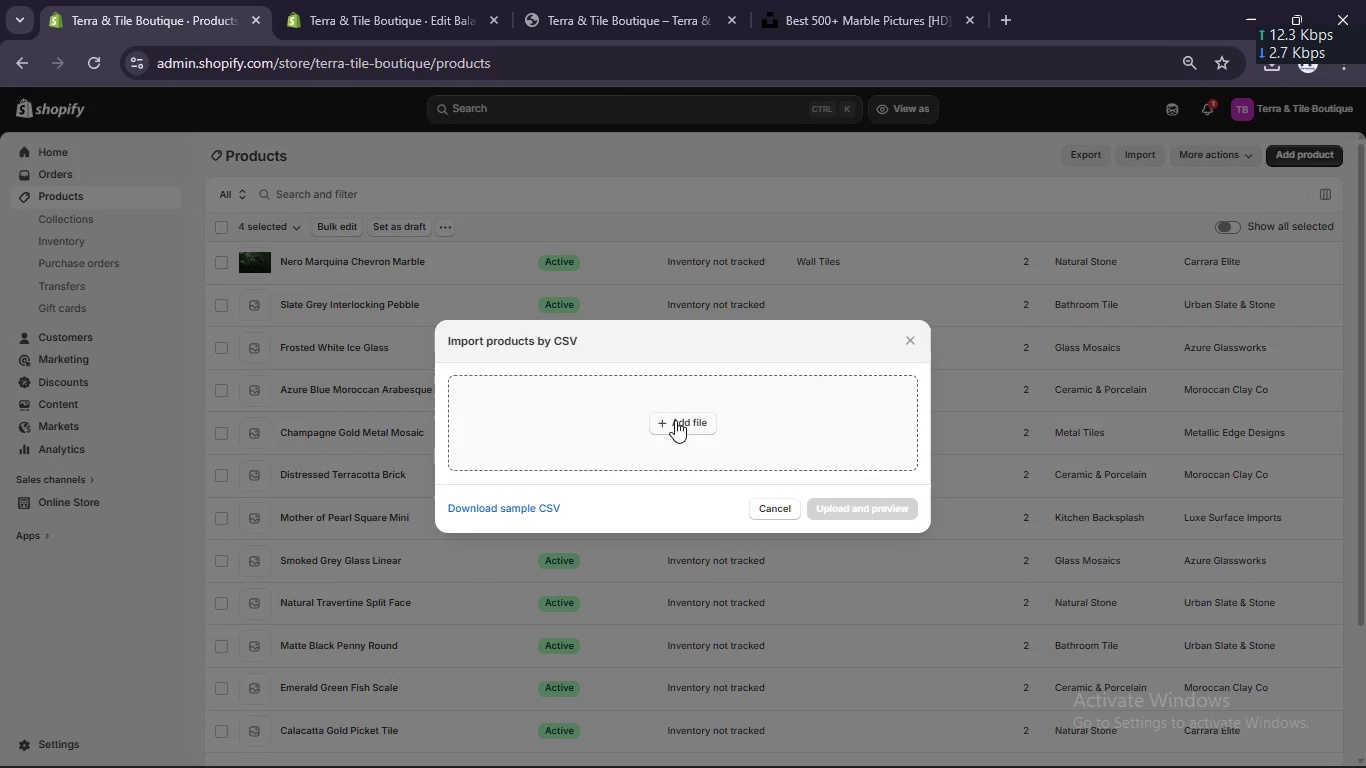 
left_click([675, 420])
 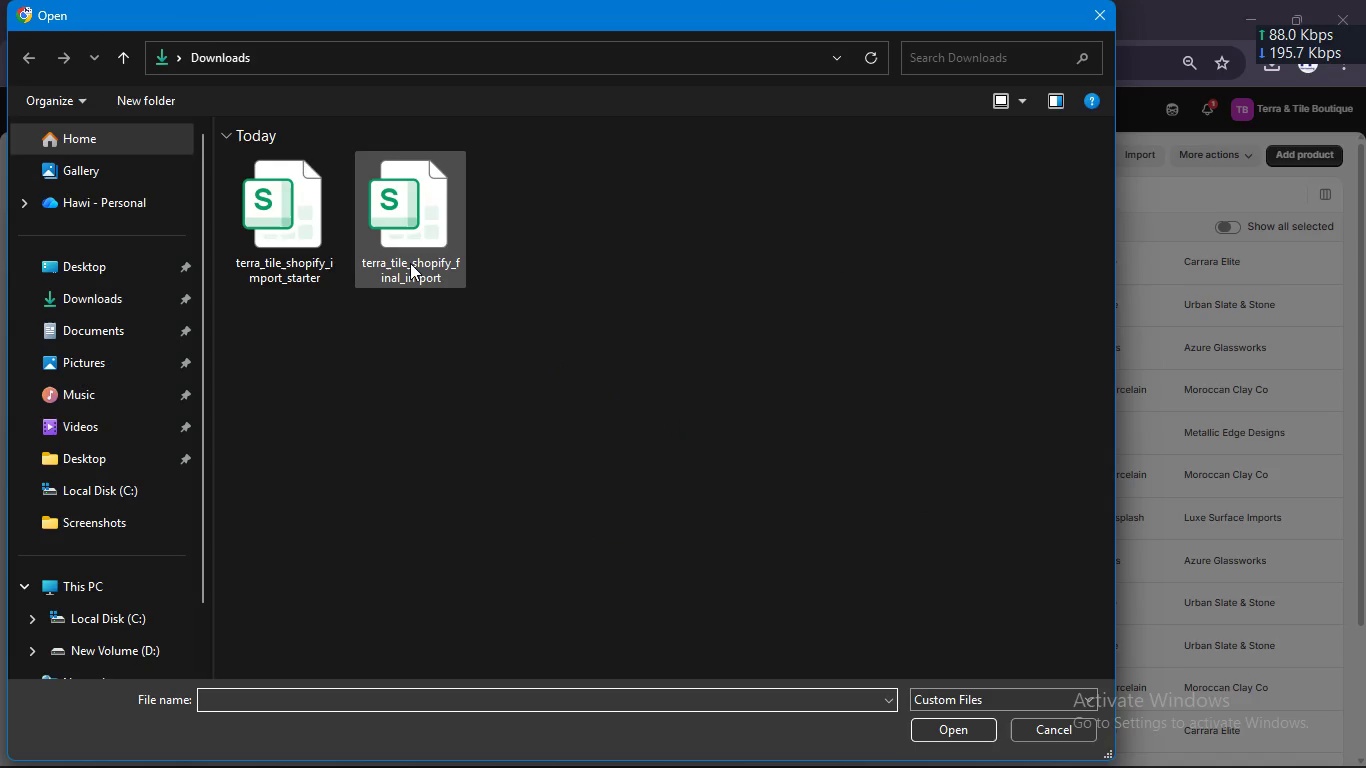 
left_click([410, 263])
 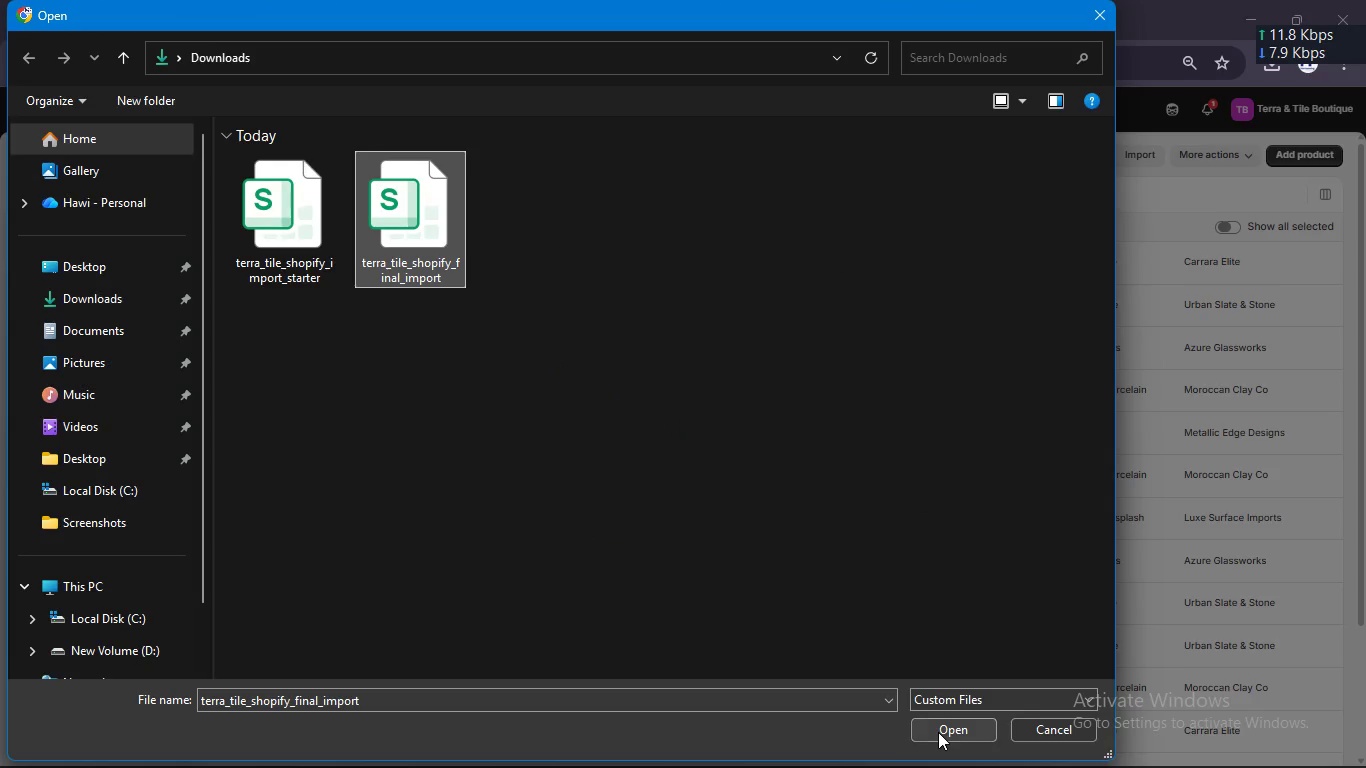 
left_click([937, 732])
 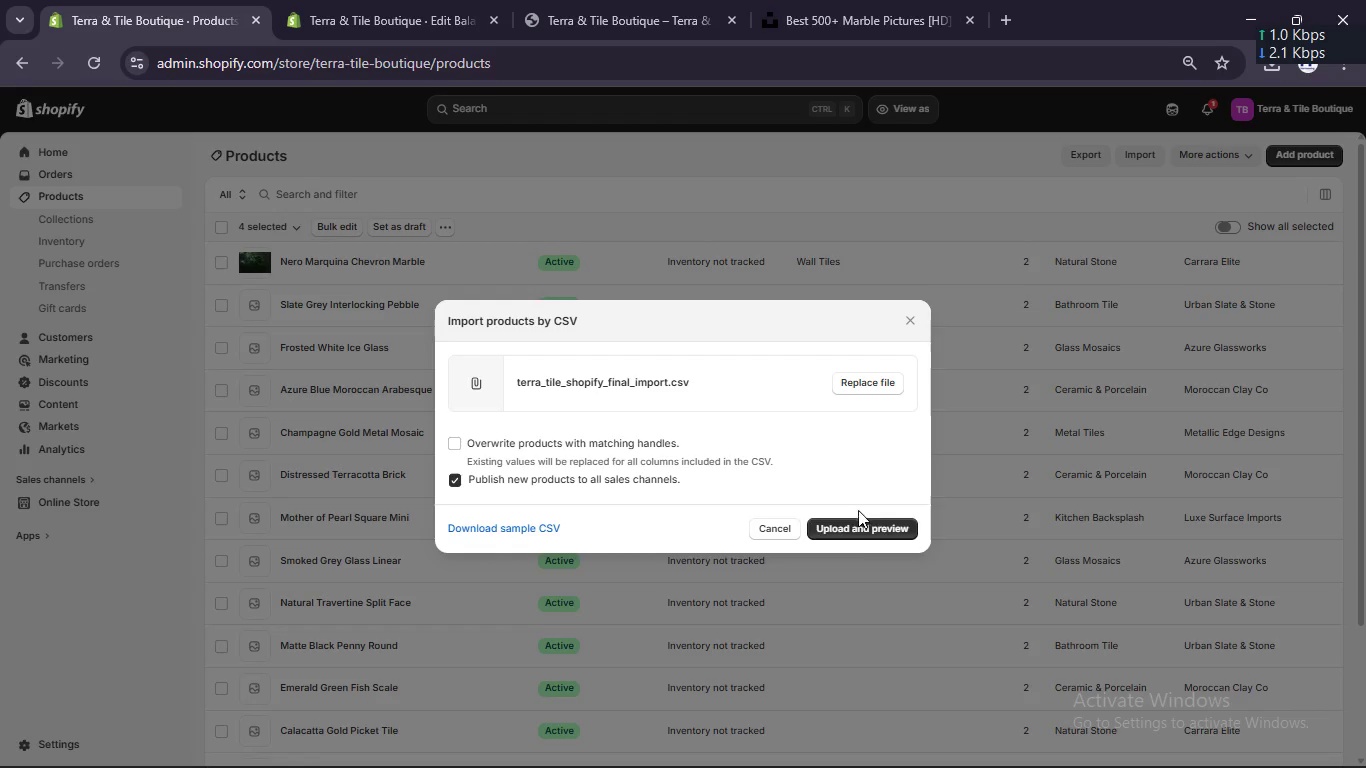 
left_click([855, 524])
 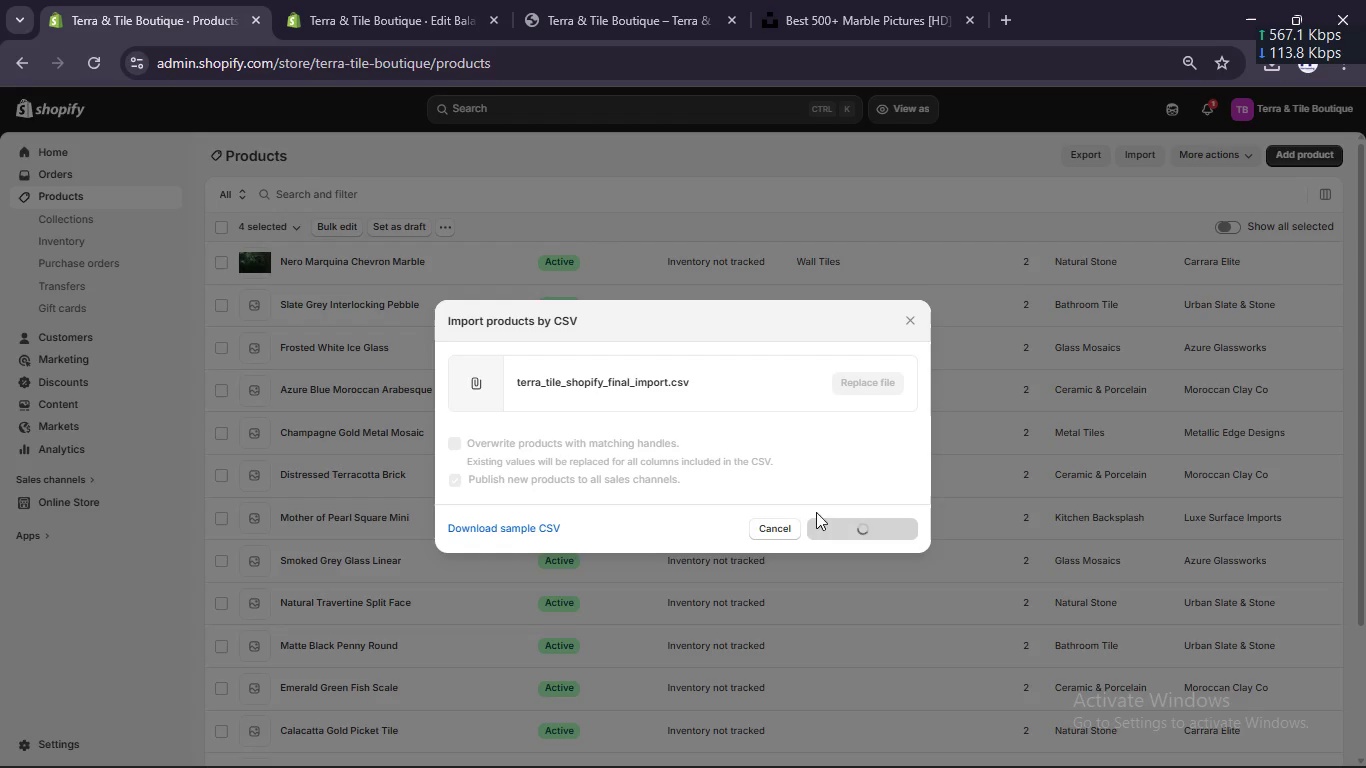 
left_click([765, 534])
 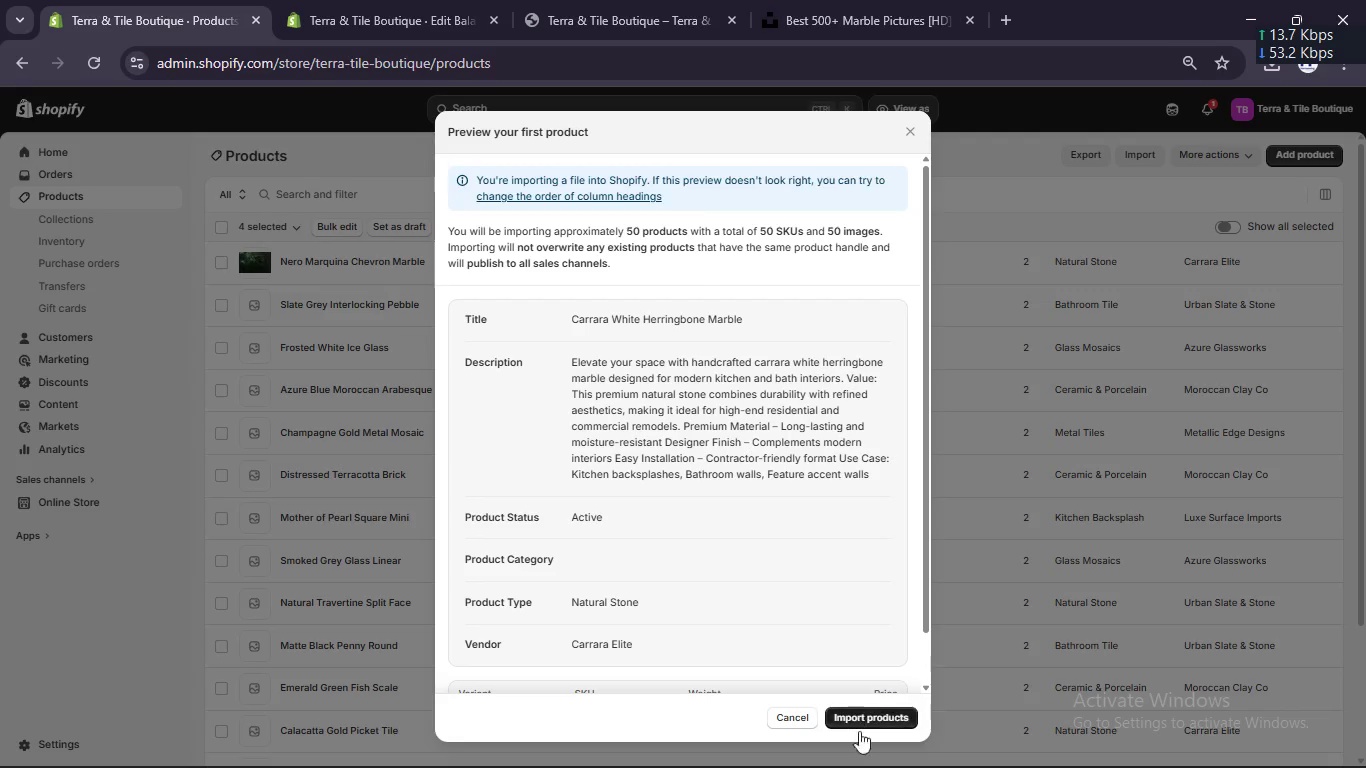 
left_click([859, 731])
 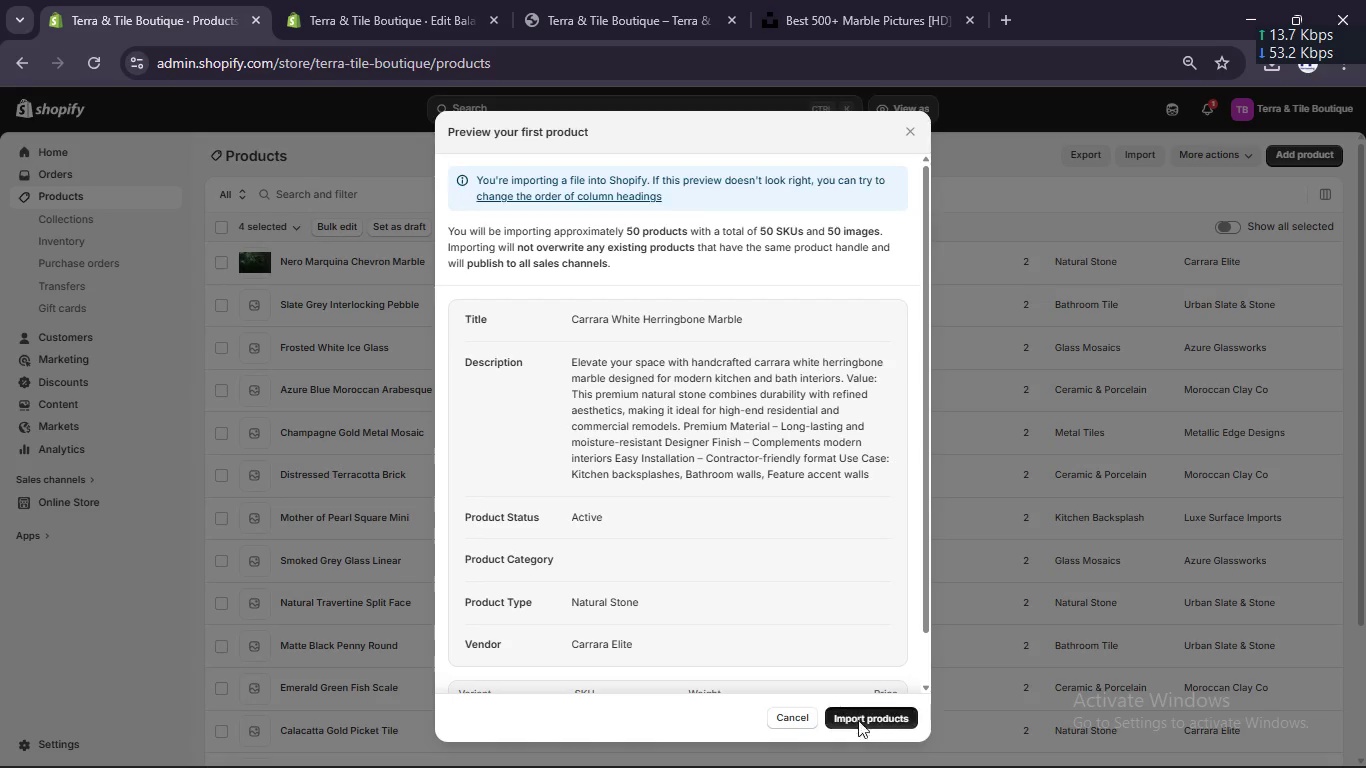 
left_click([858, 720])
 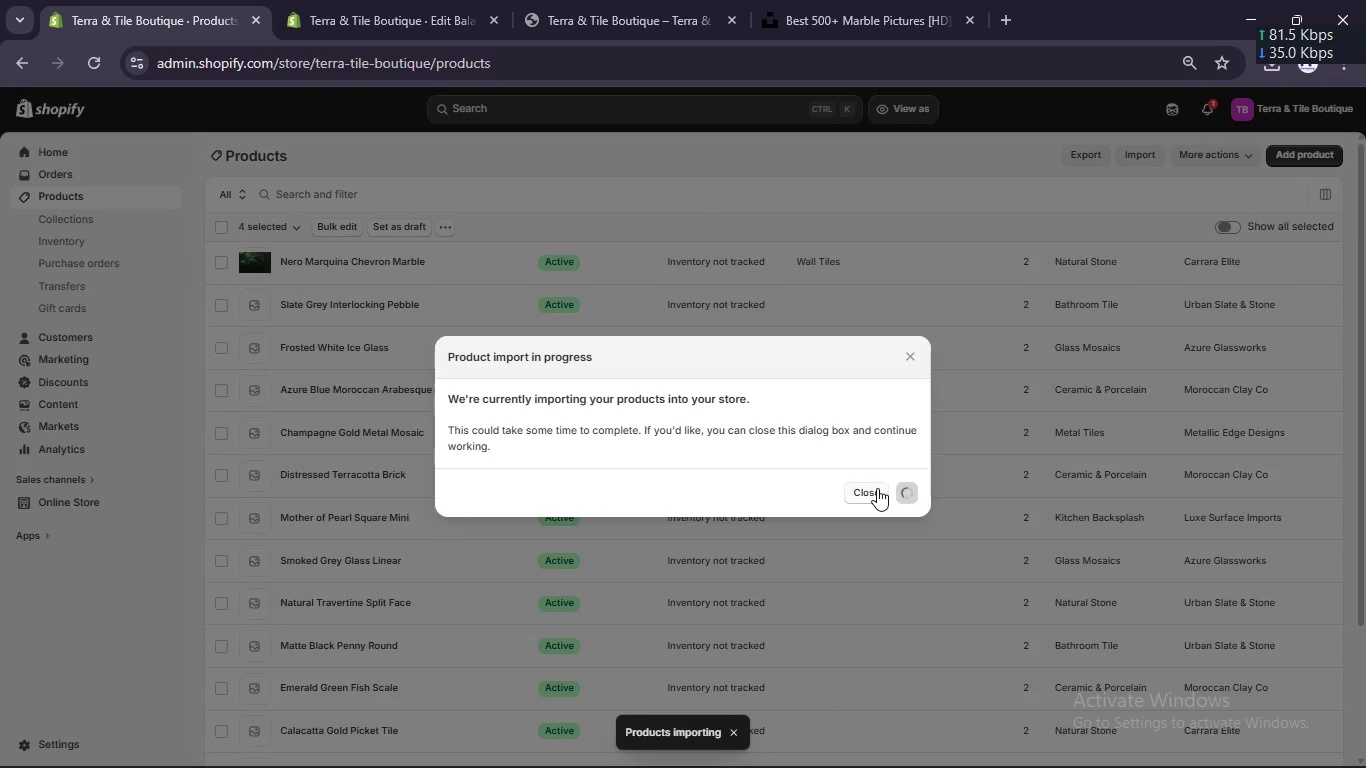 
left_click([872, 486])
 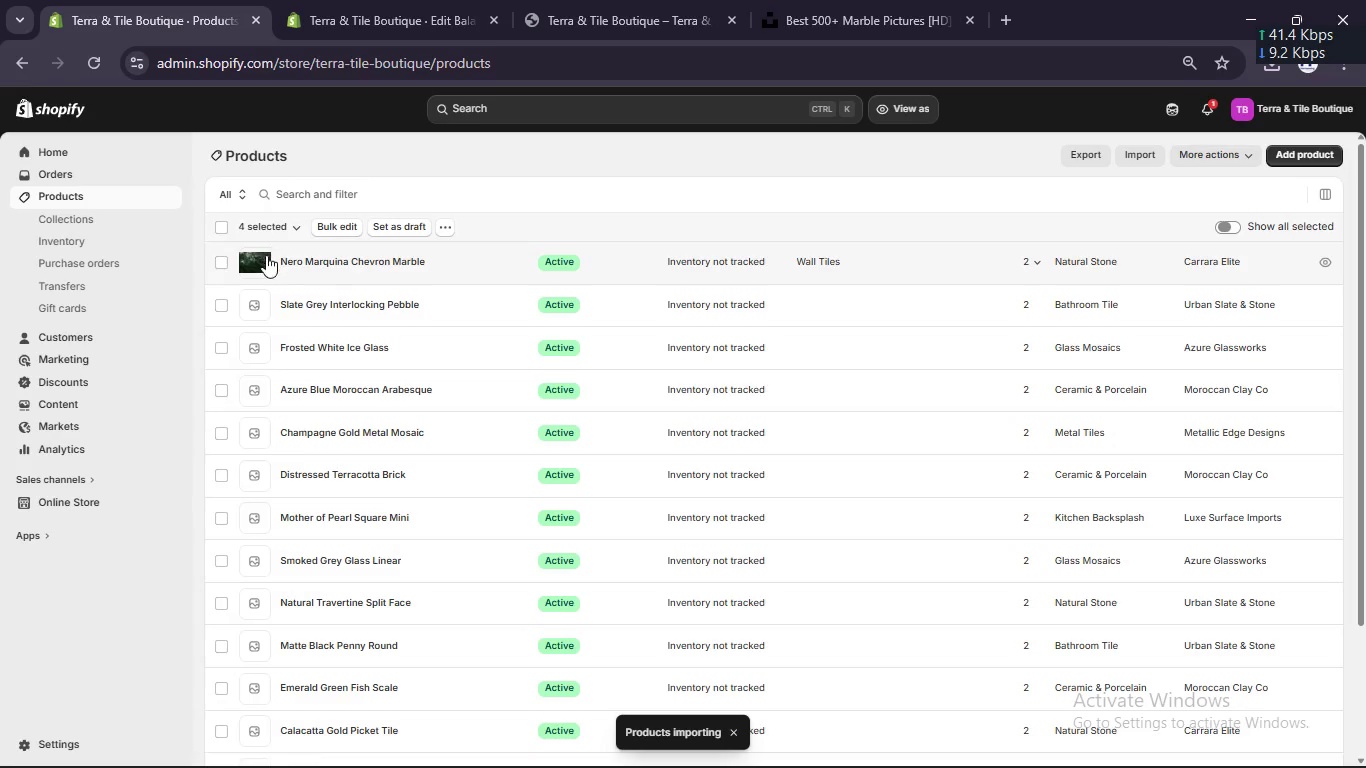 
scroll: coordinate [449, 455], scroll_direction: down, amount: 16.0
 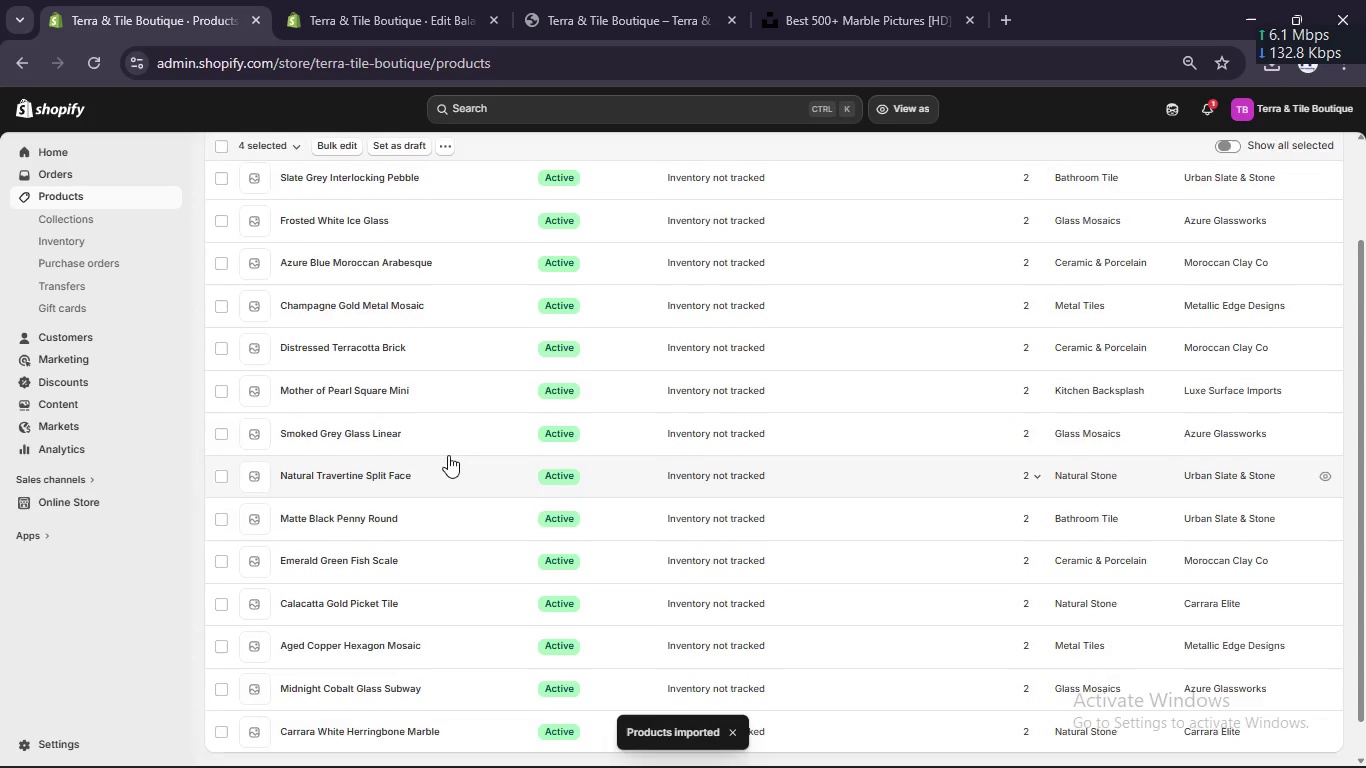 
scroll: coordinate [448, 455], scroll_direction: up, amount: 5.0
 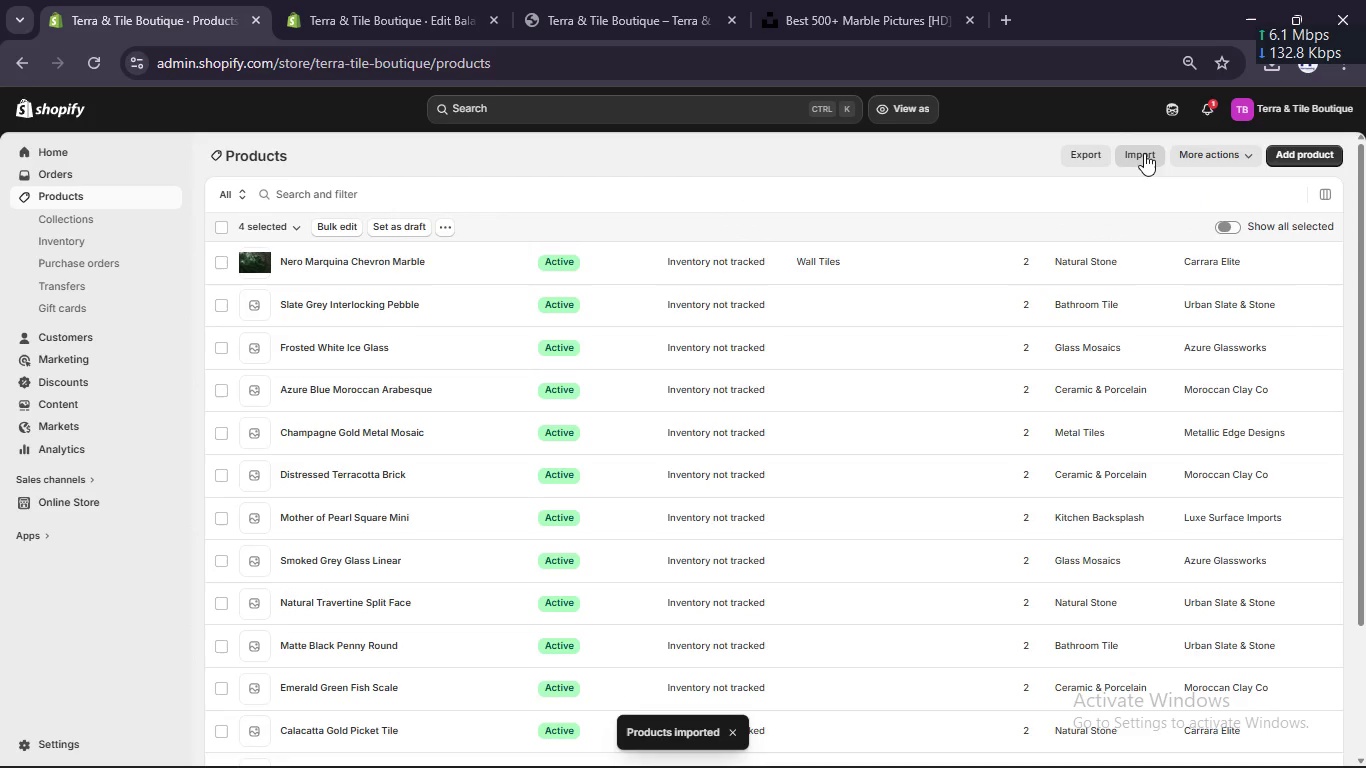 
left_click([1144, 152])
 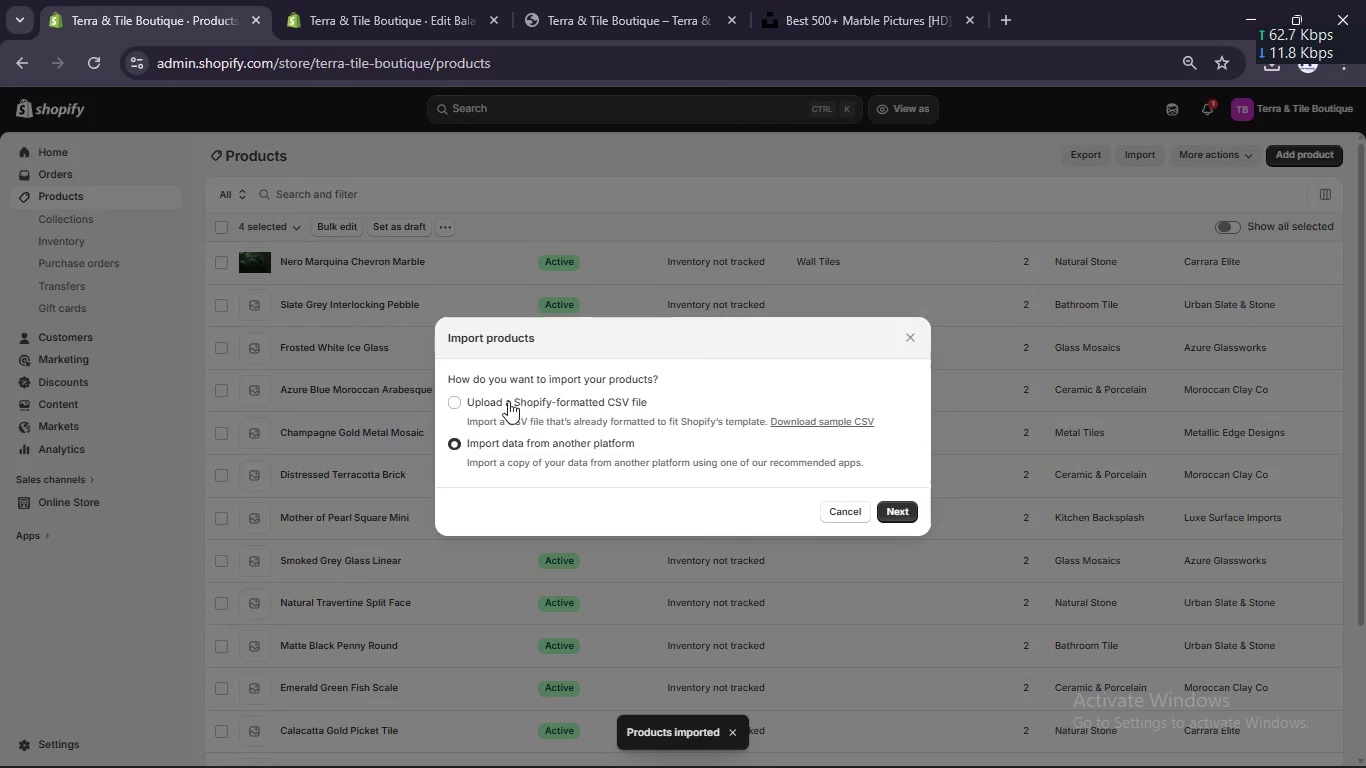 
left_click([507, 394])
 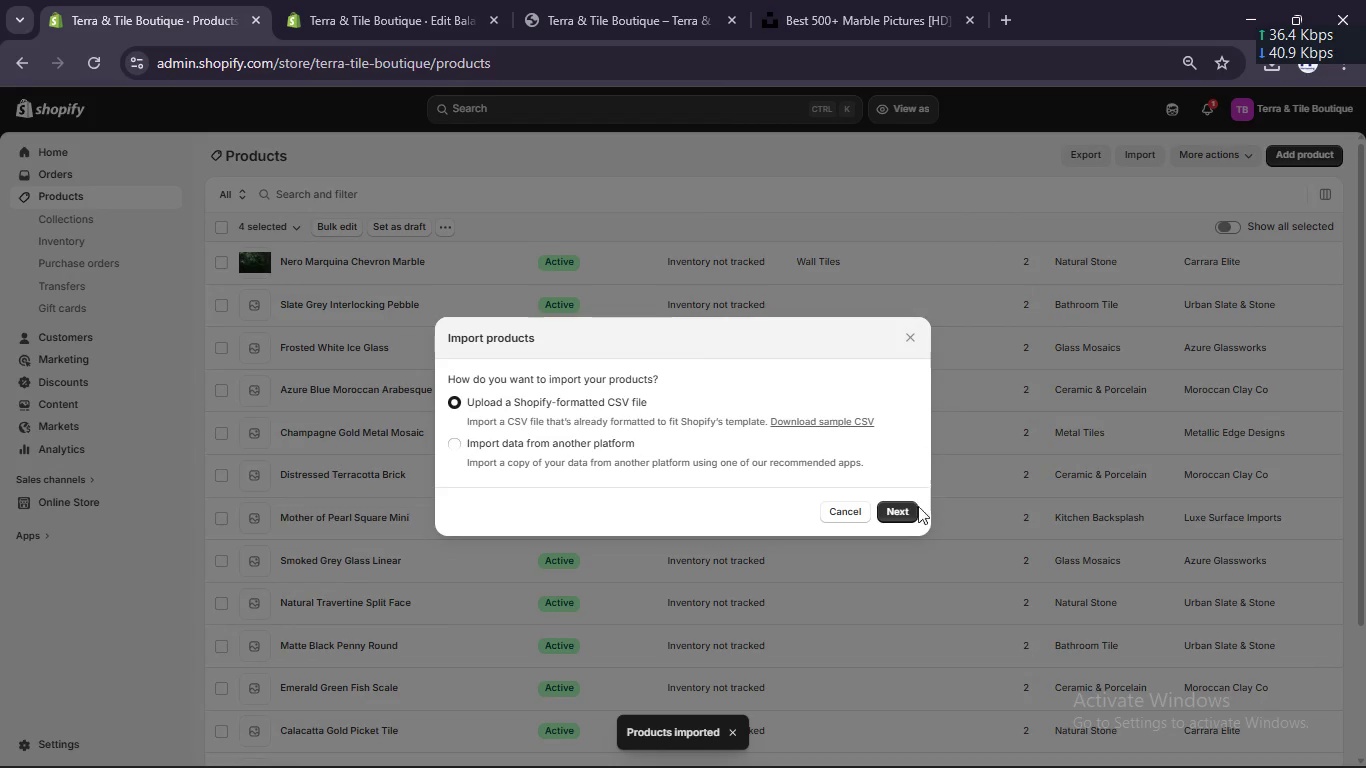 
left_click([911, 506])
 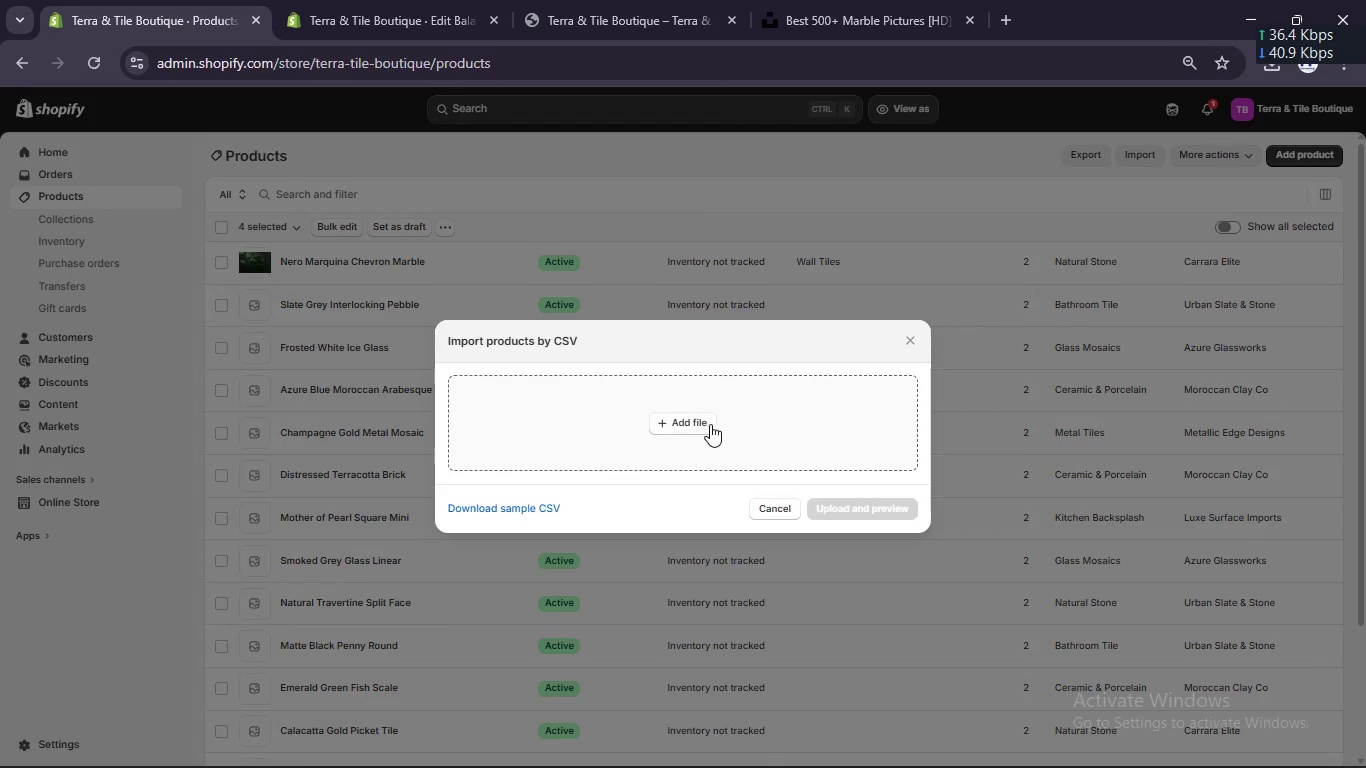 
left_click([708, 422])
 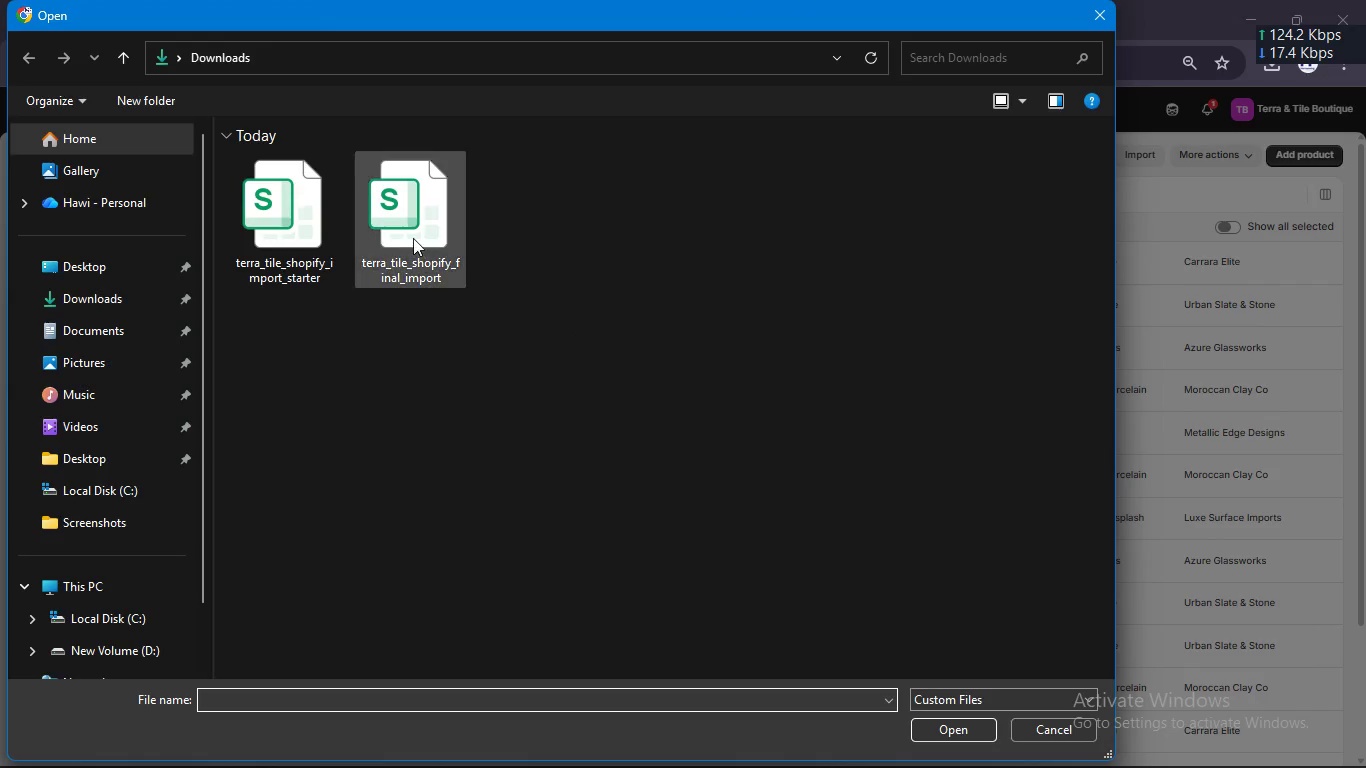 
left_click([413, 238])
 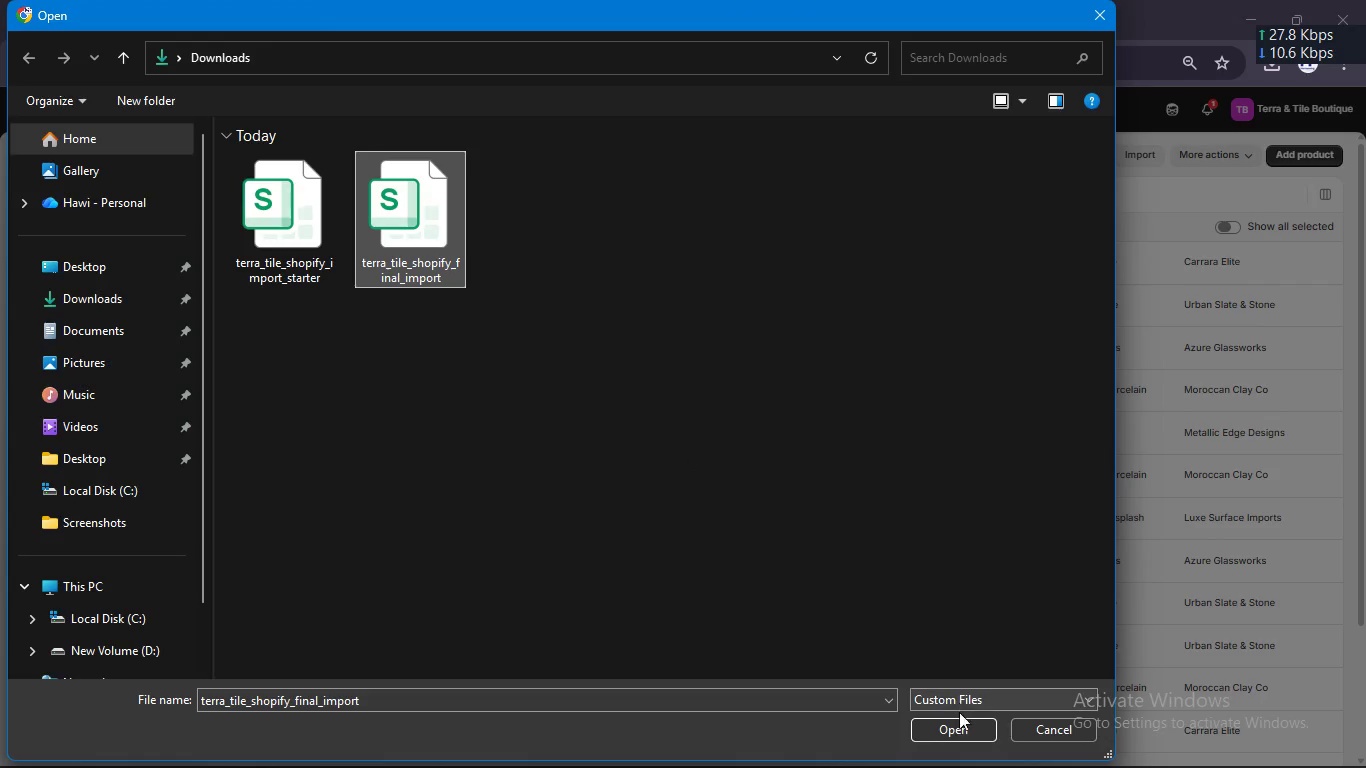 
left_click([958, 729])
 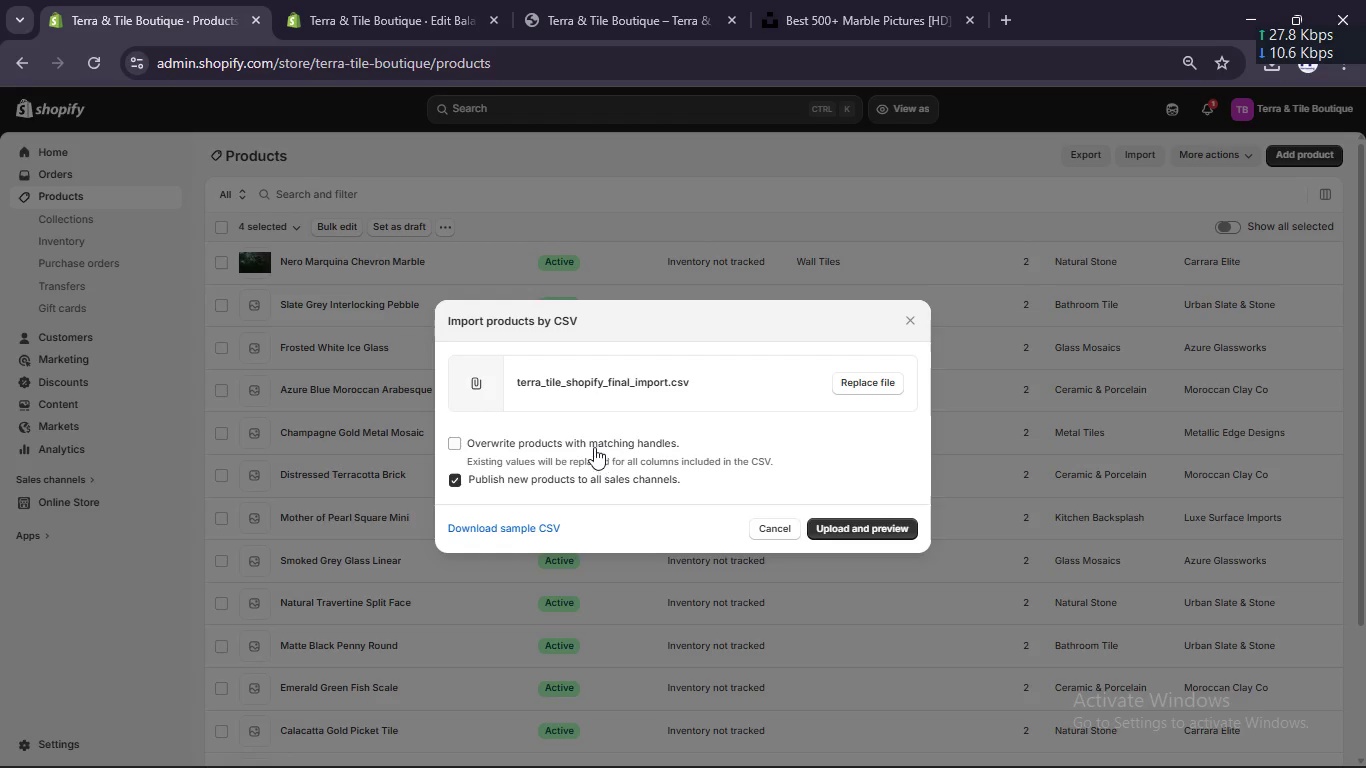 
left_click([594, 447])
 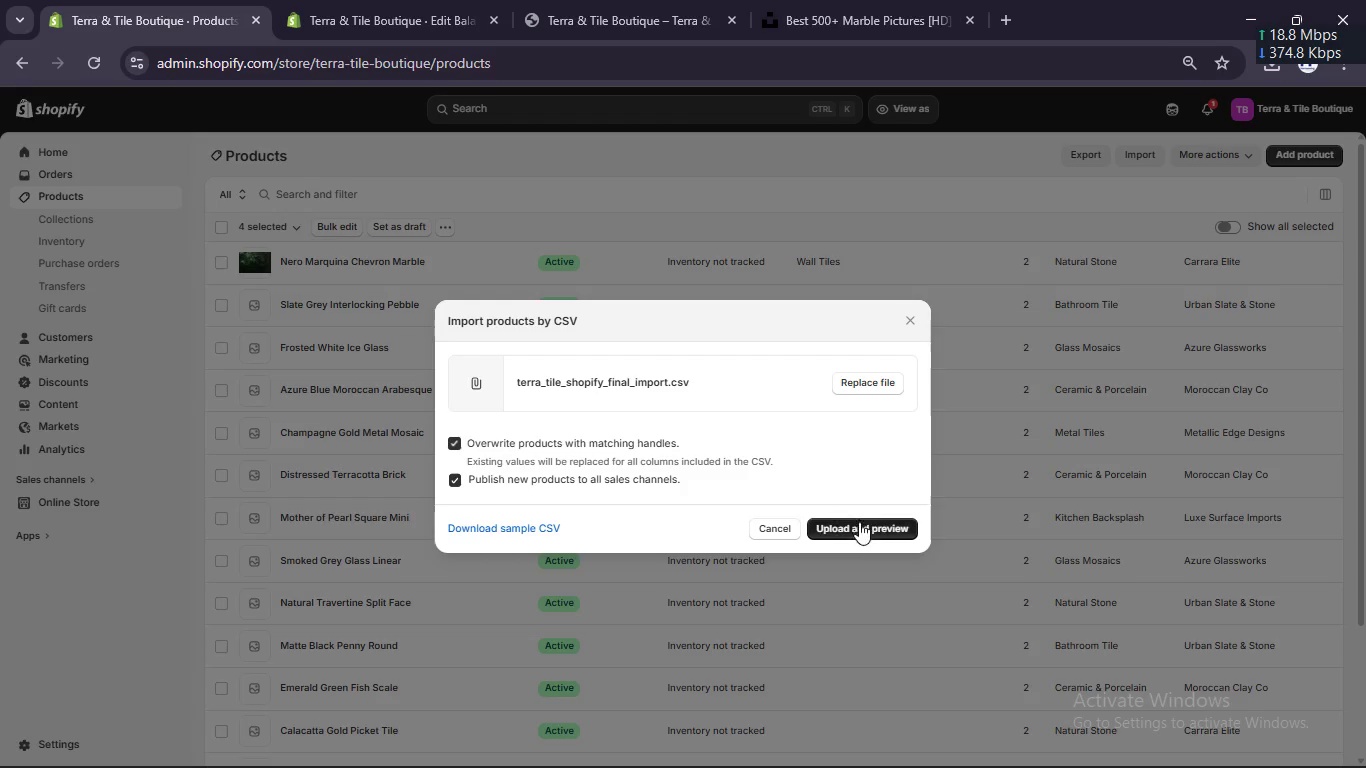 
left_click([859, 525])
 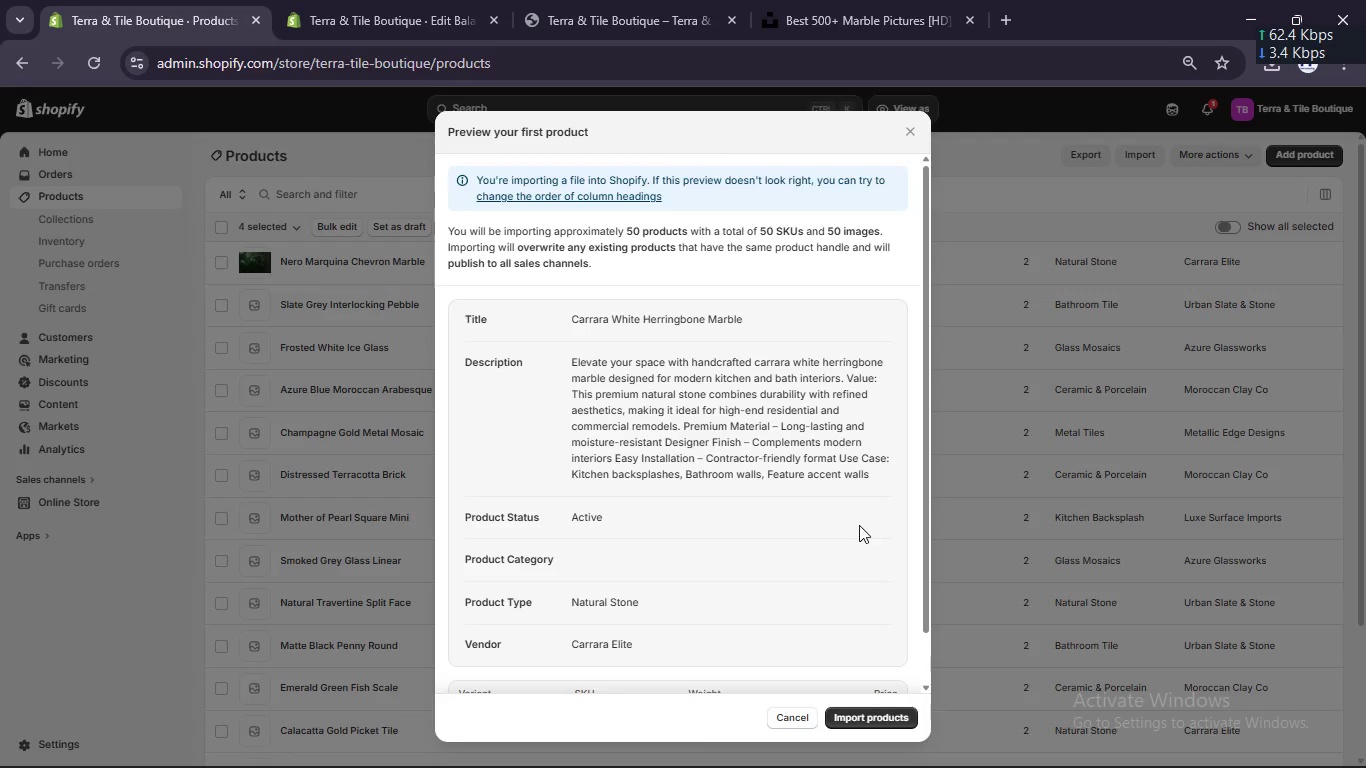 
wait(5.19)
 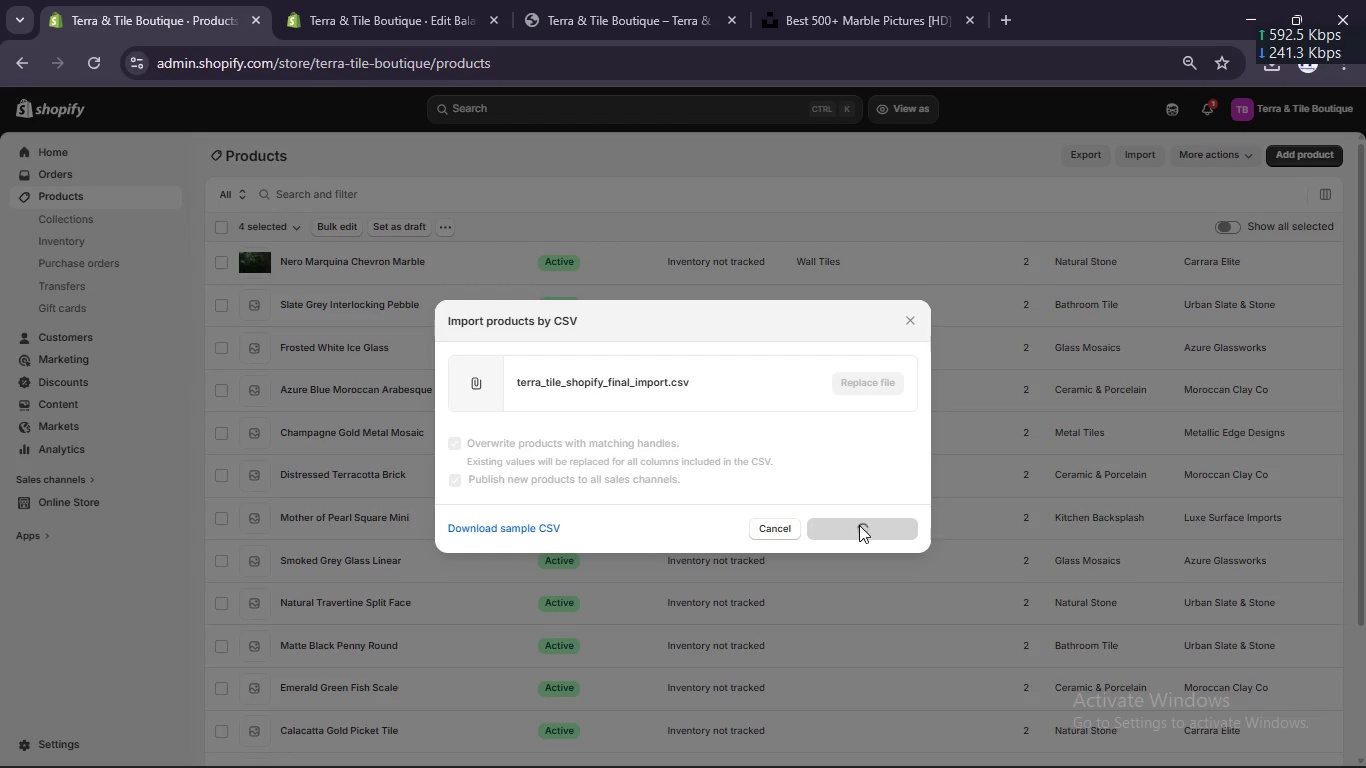 
left_click([893, 715])
 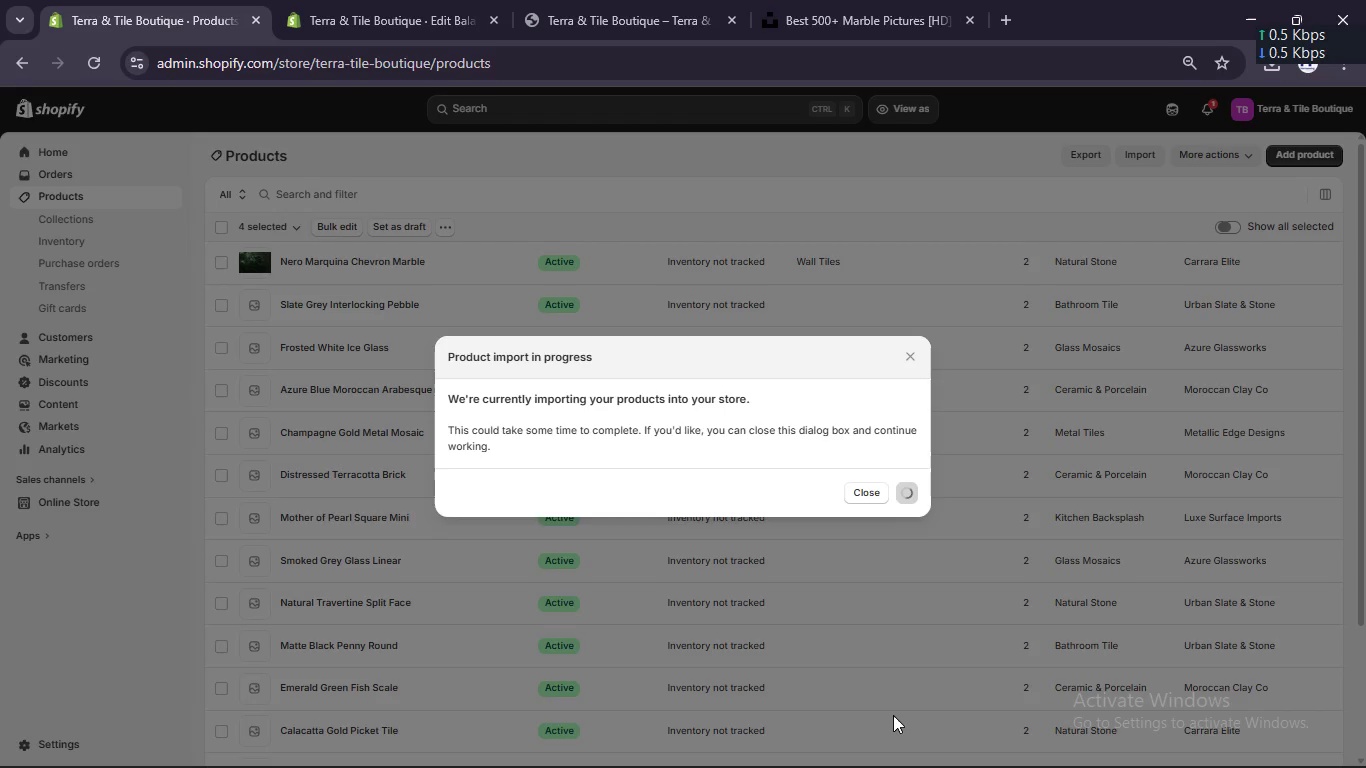 
wait(27.44)
 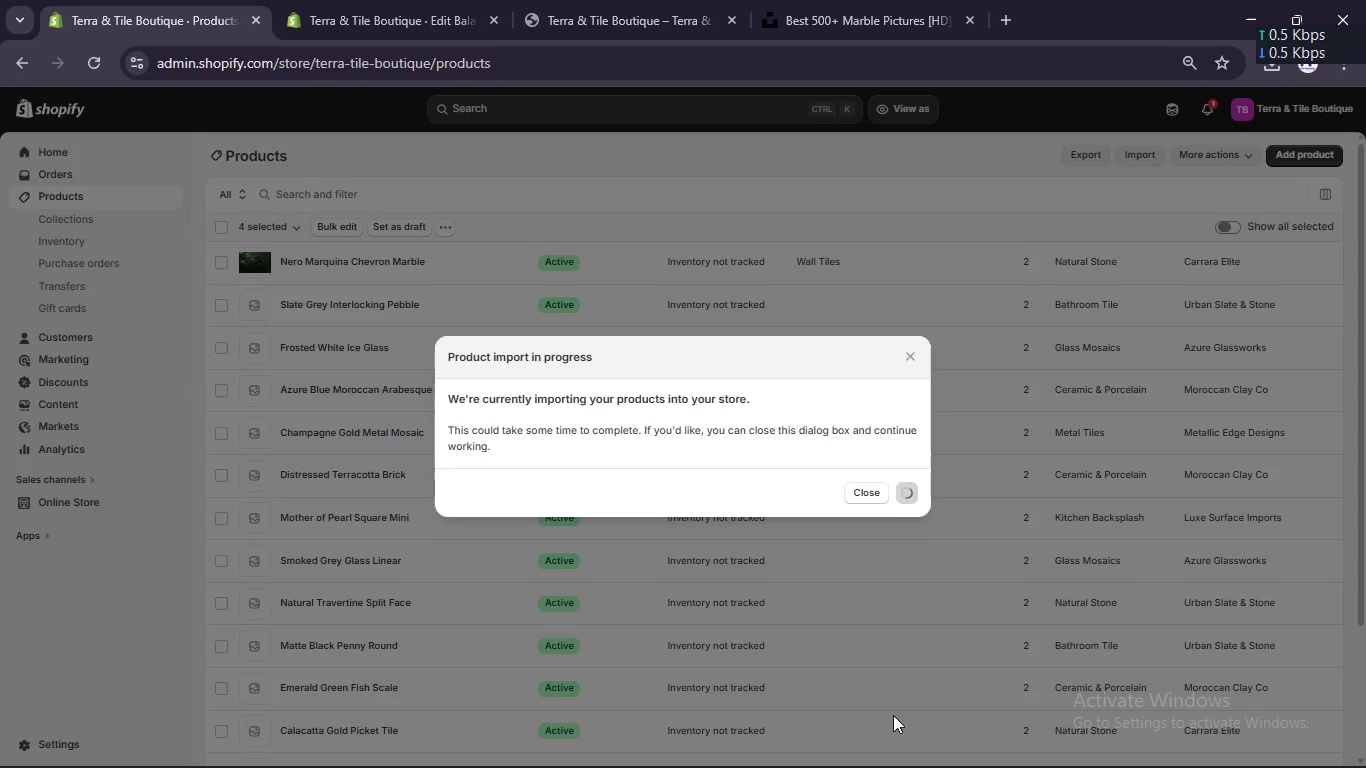 
left_click([553, 389])
 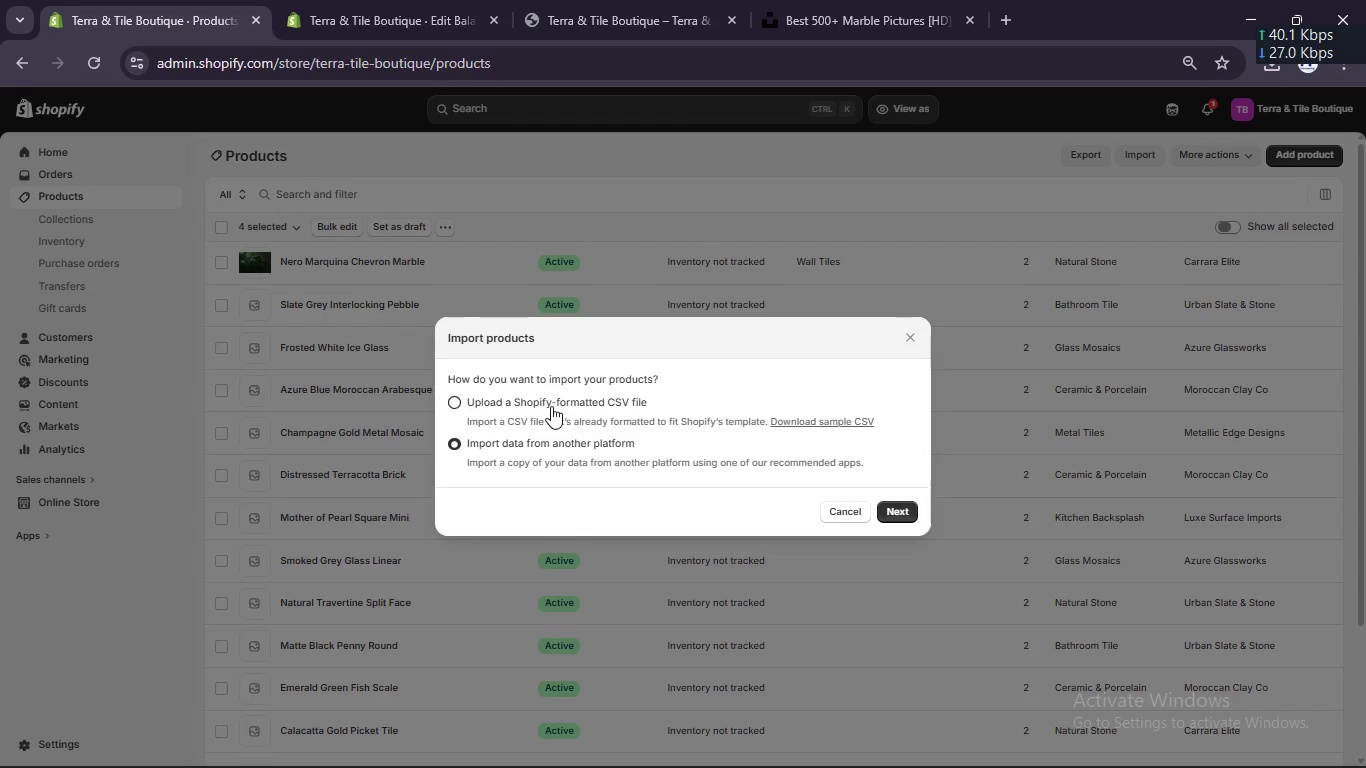 
left_click([551, 406])
 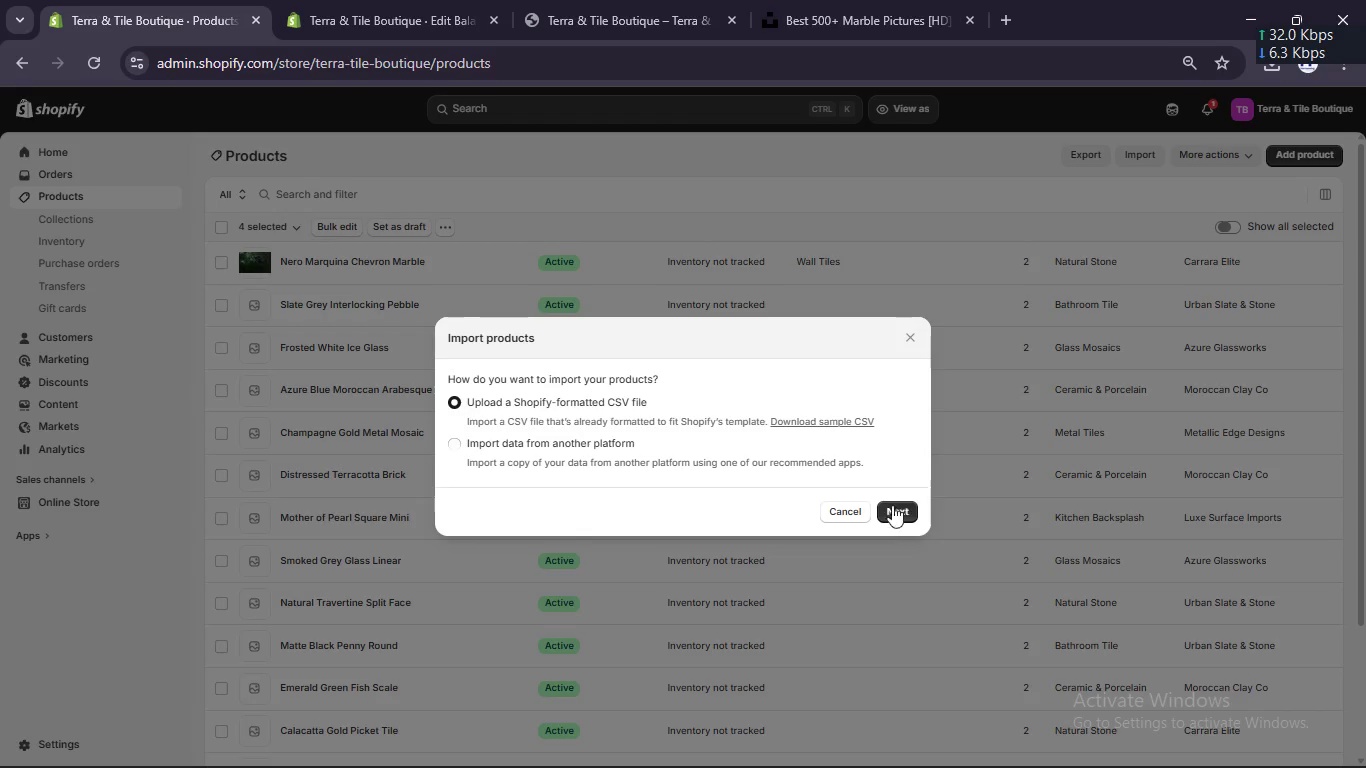 
left_click([898, 518])
 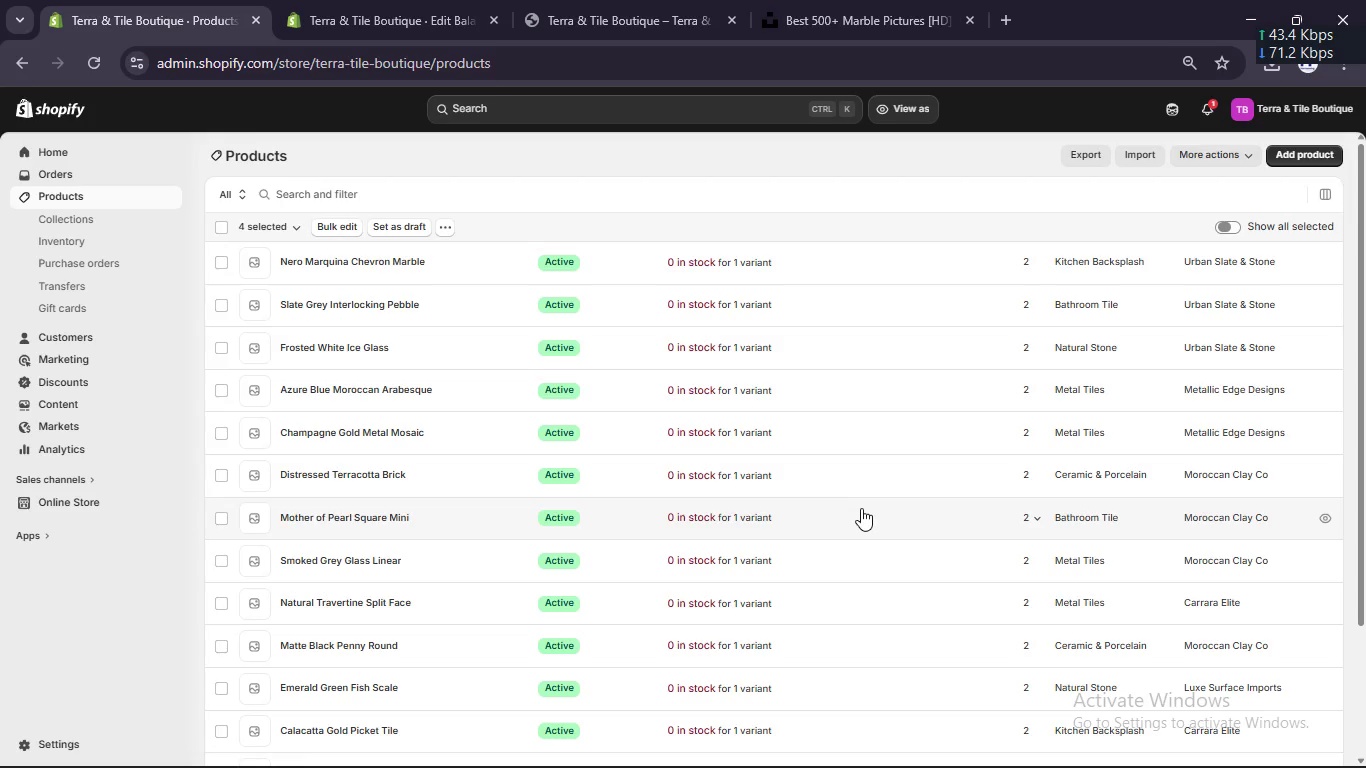 
wait(63.72)
 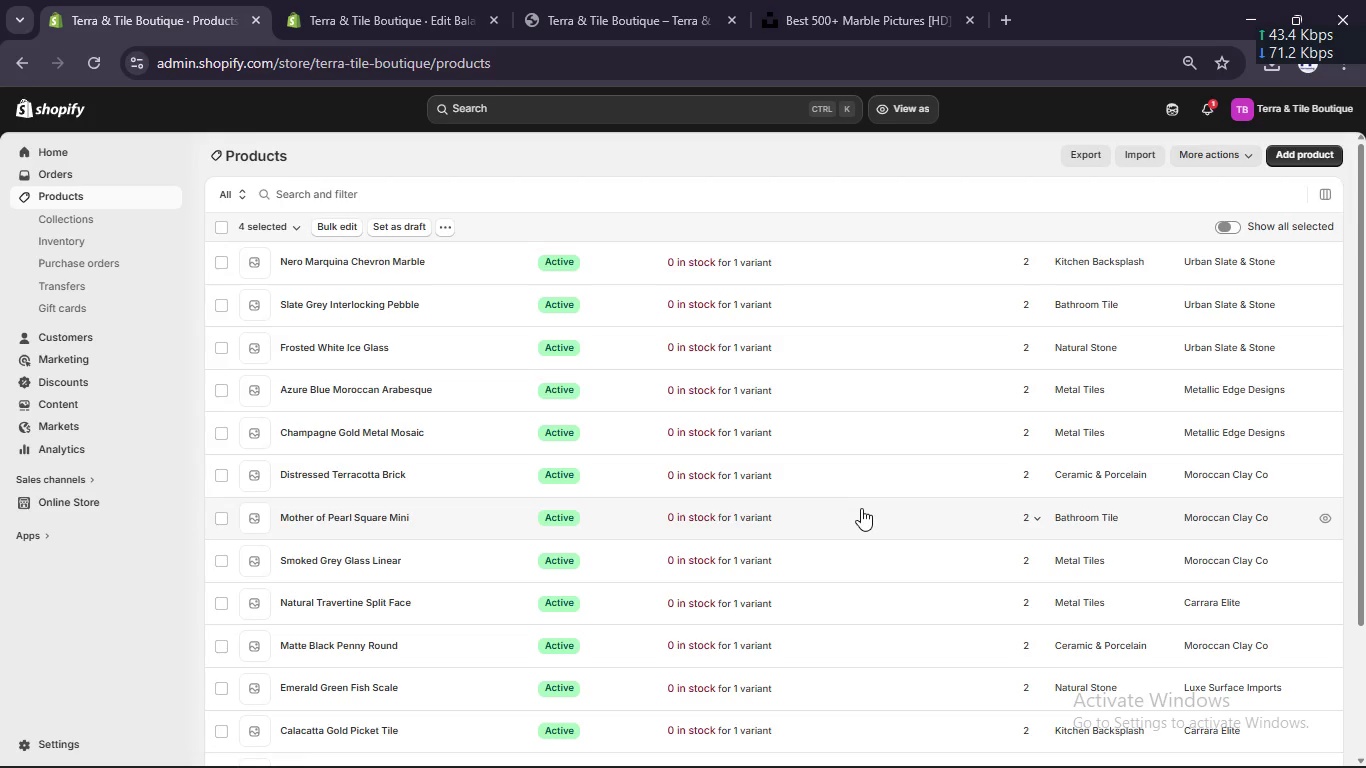 
scroll: coordinate [861, 507], scroll_direction: down, amount: 14.0
 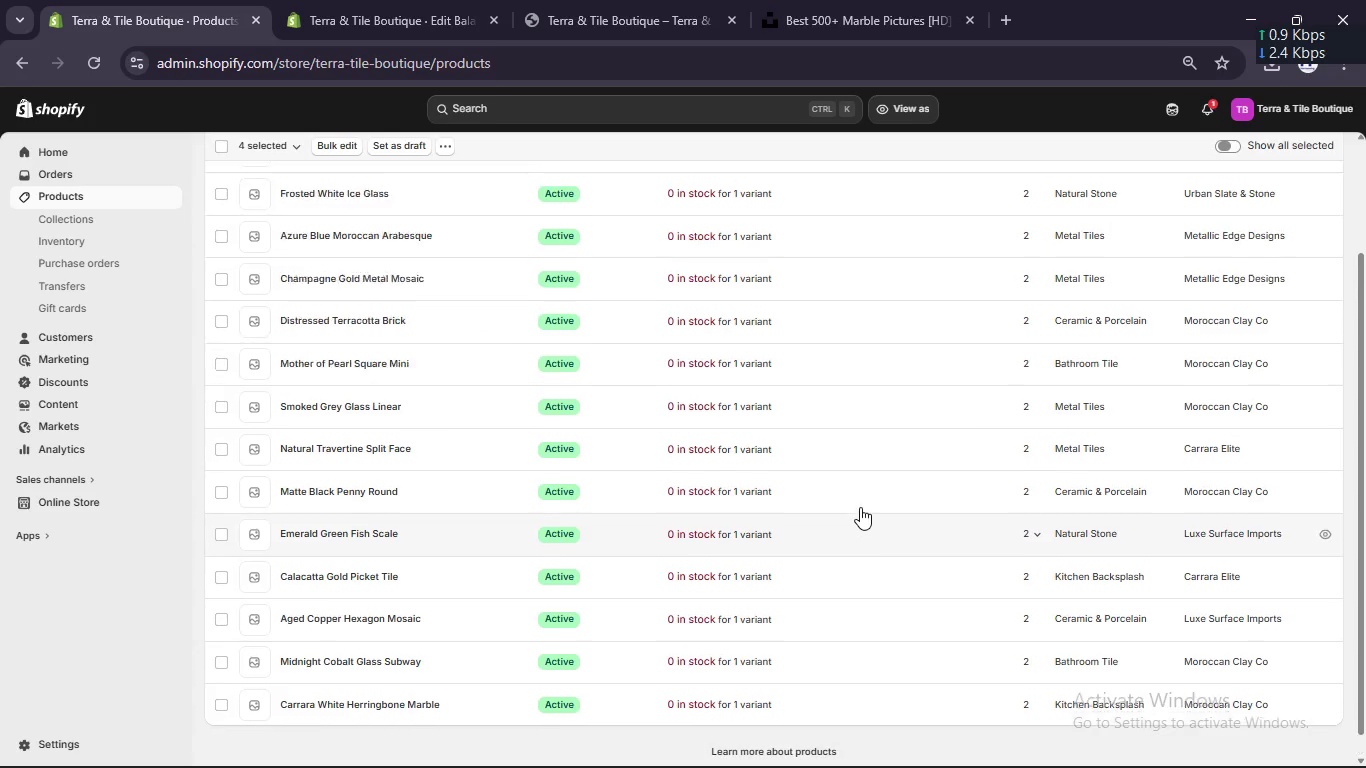 
scroll: coordinate [860, 507], scroll_direction: up, amount: 5.0
 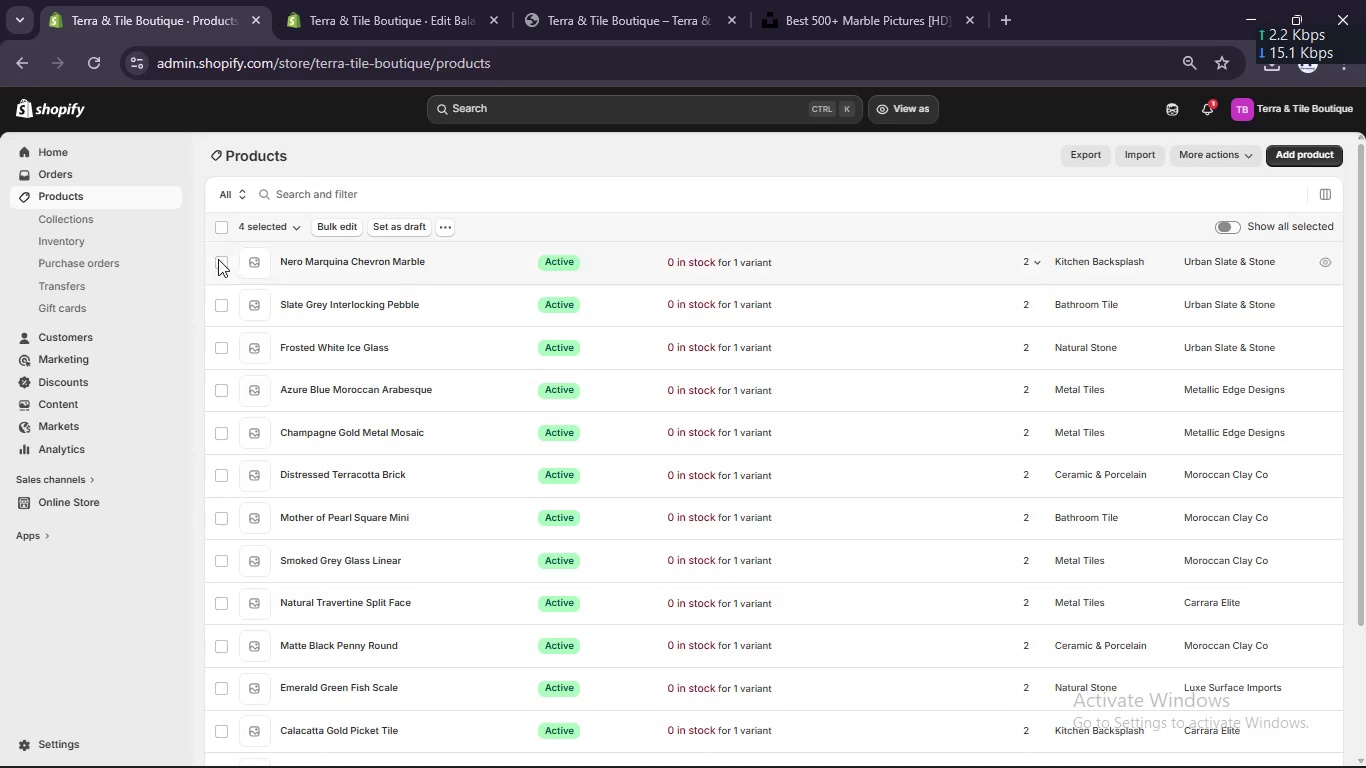 
left_click([218, 259])
 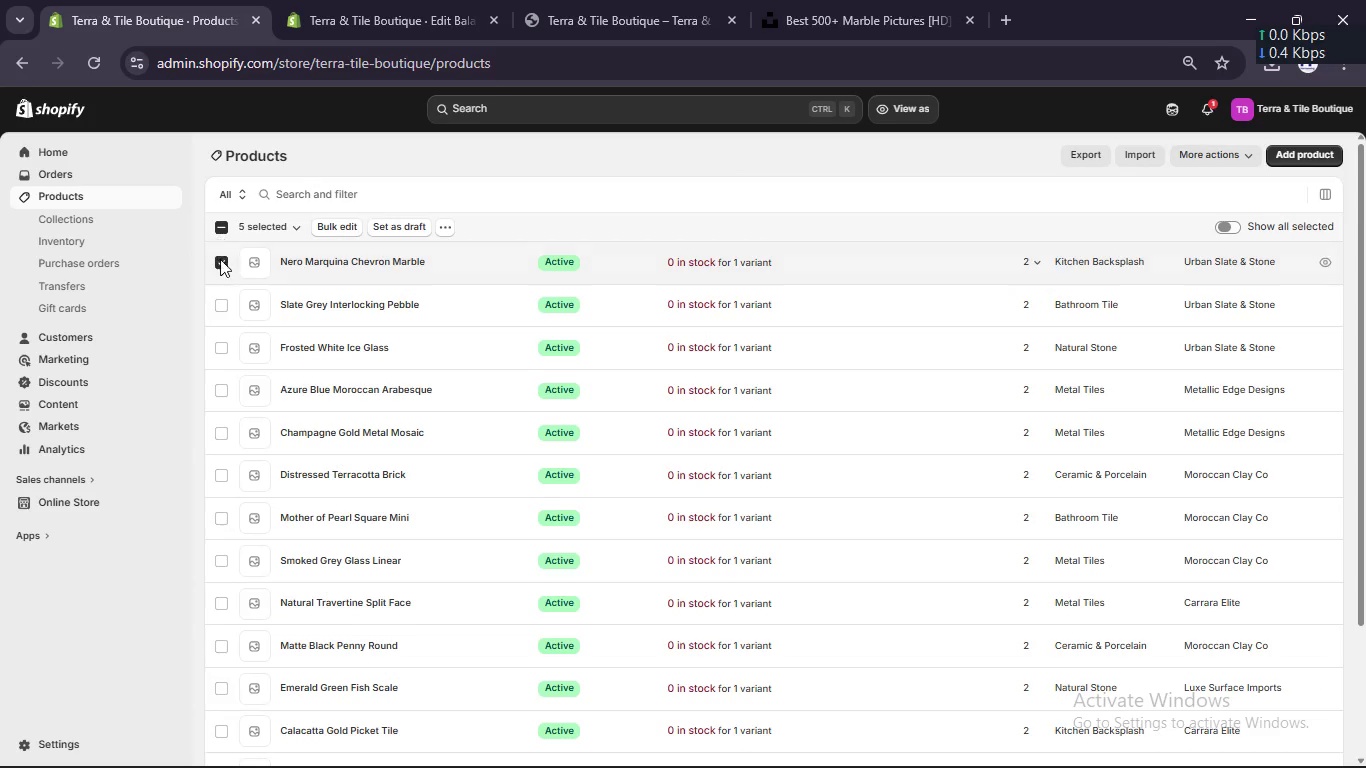 
left_click([220, 262])
 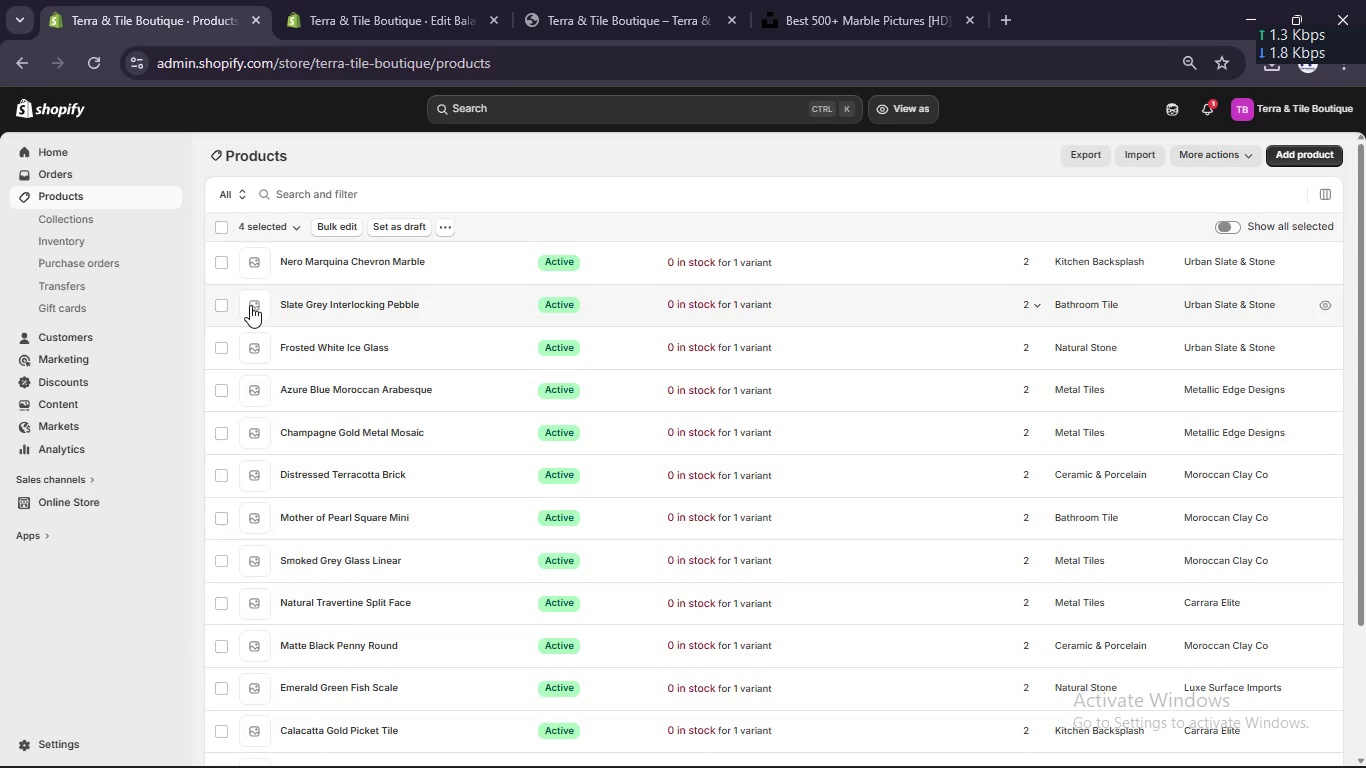 
scroll: coordinate [250, 305], scroll_direction: up, amount: 7.0
 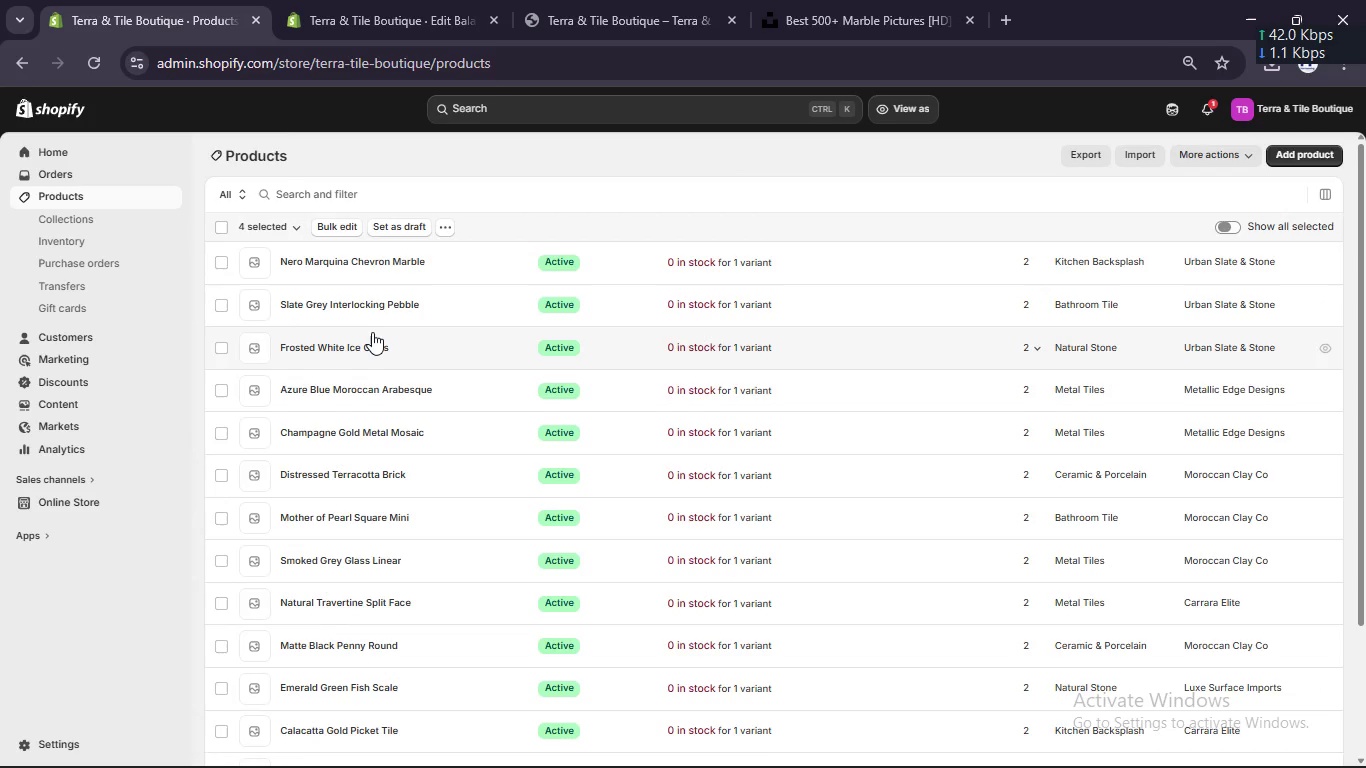 
scroll: coordinate [375, 333], scroll_direction: down, amount: 5.0
 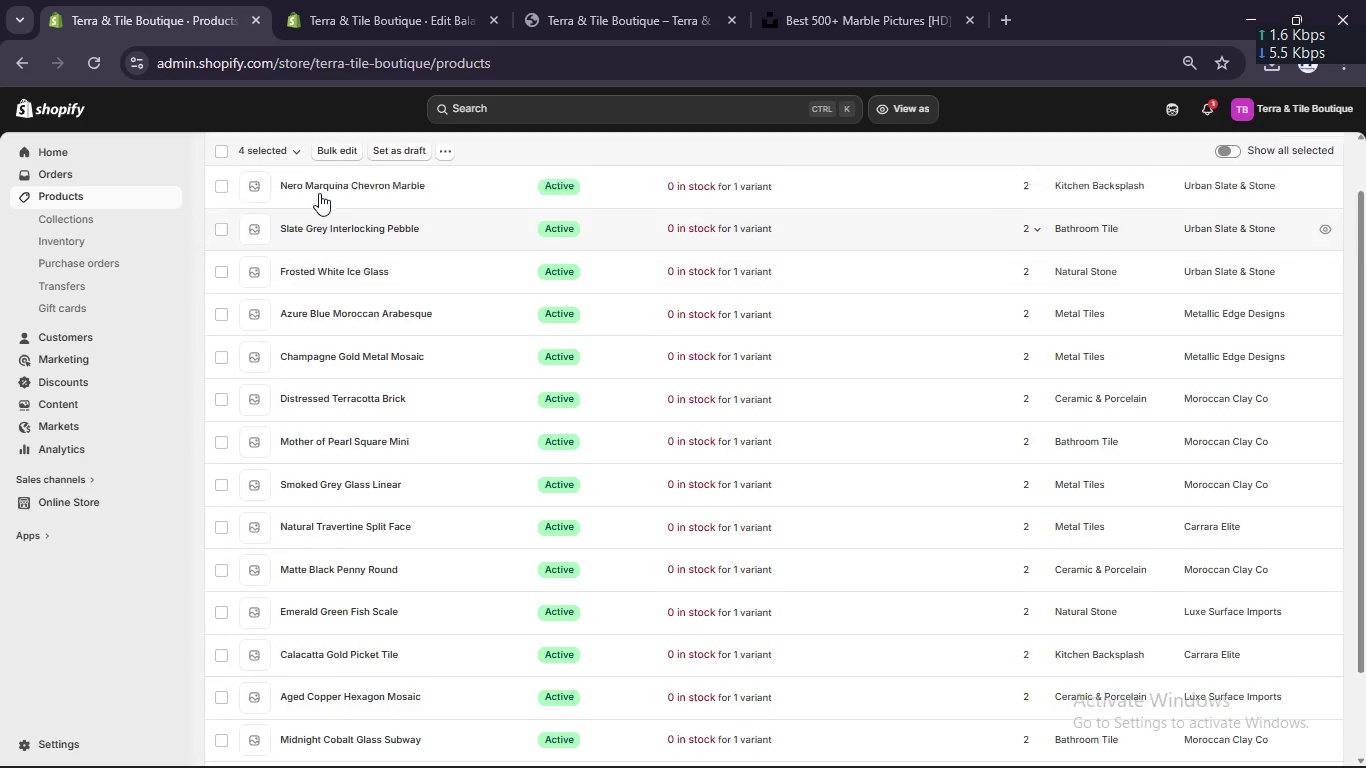 
scroll: coordinate [319, 193], scroll_direction: up, amount: 4.0
 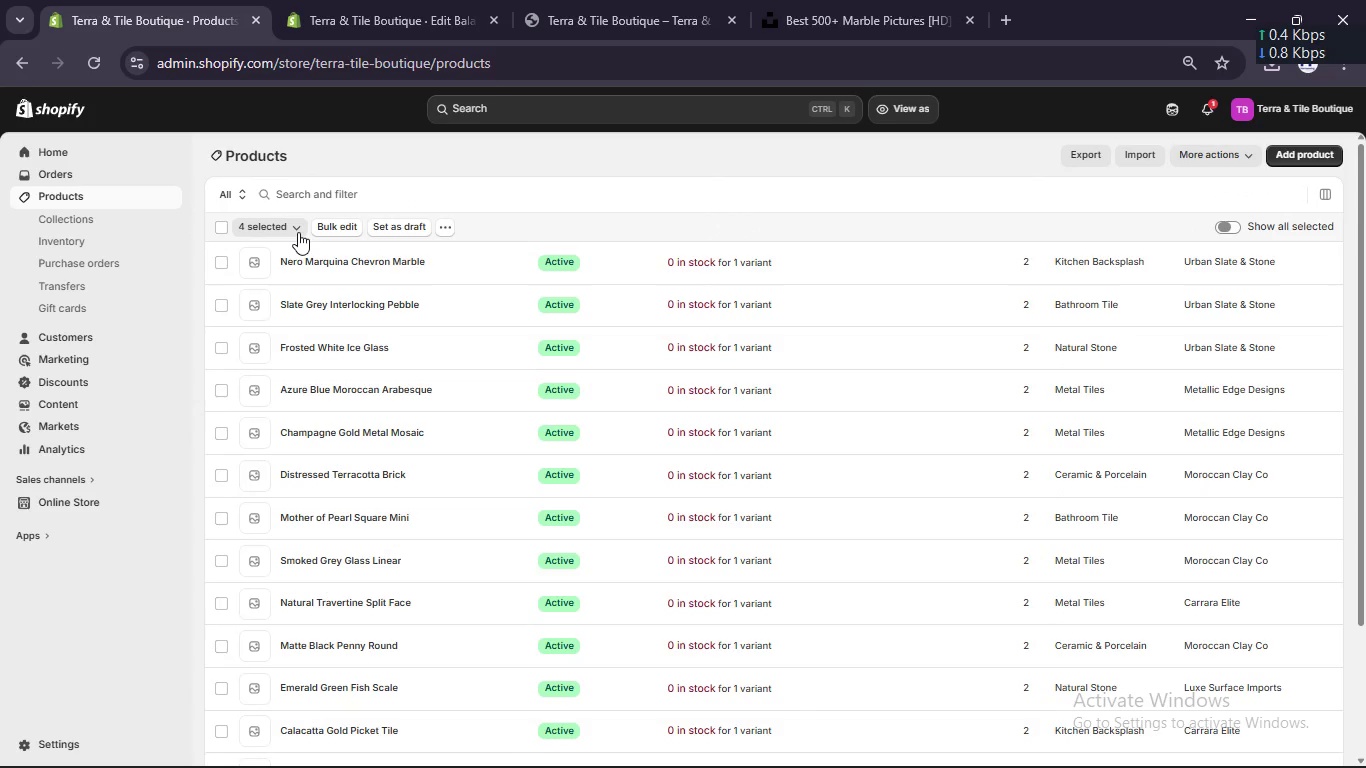 
left_click([298, 232])
 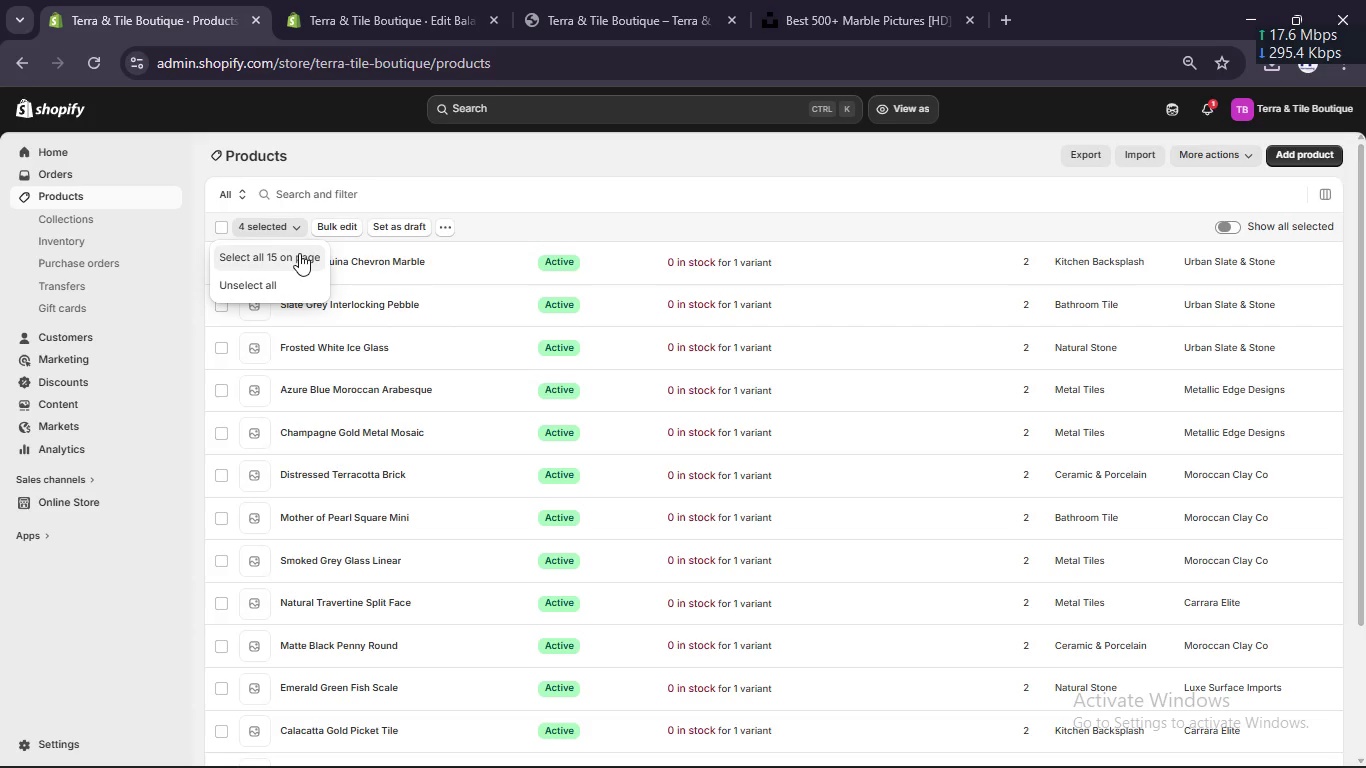 
left_click([299, 253])
 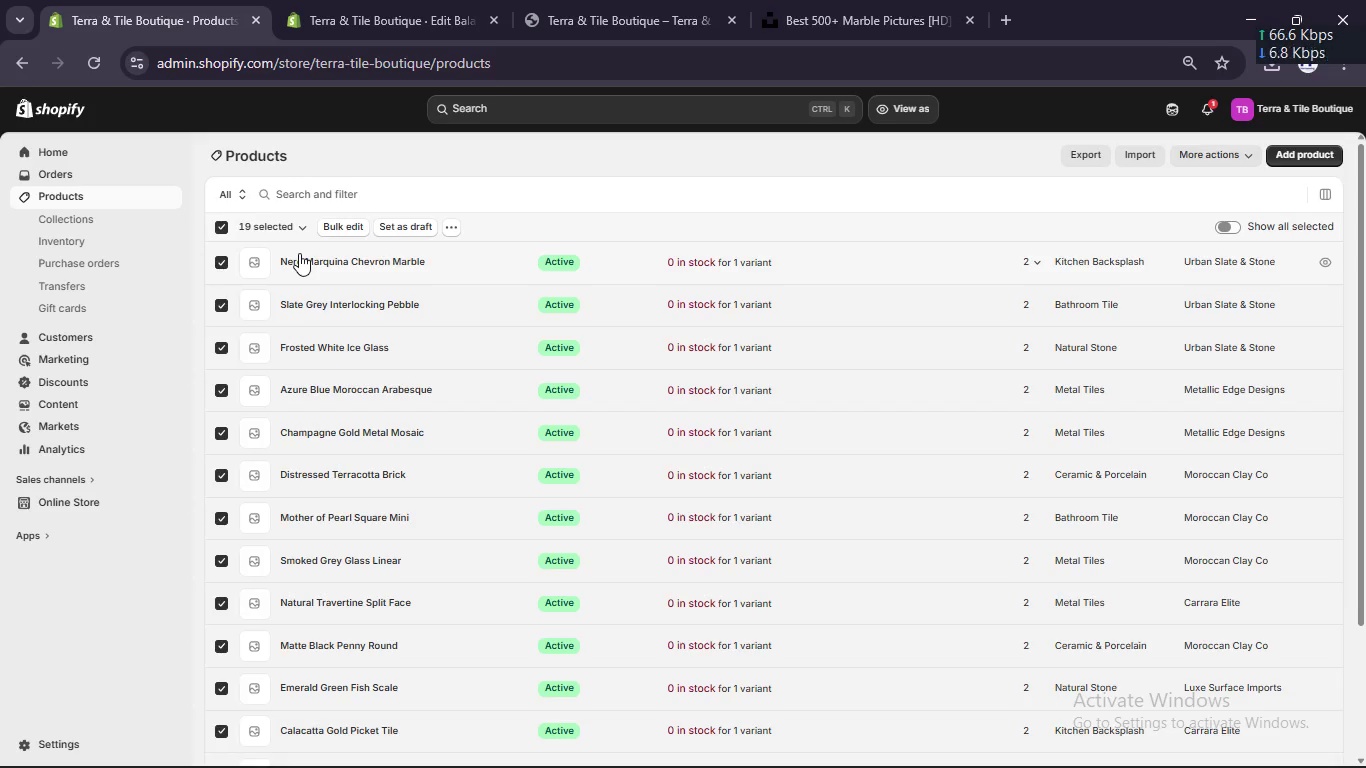 
scroll: coordinate [298, 253], scroll_direction: down, amount: 5.0
 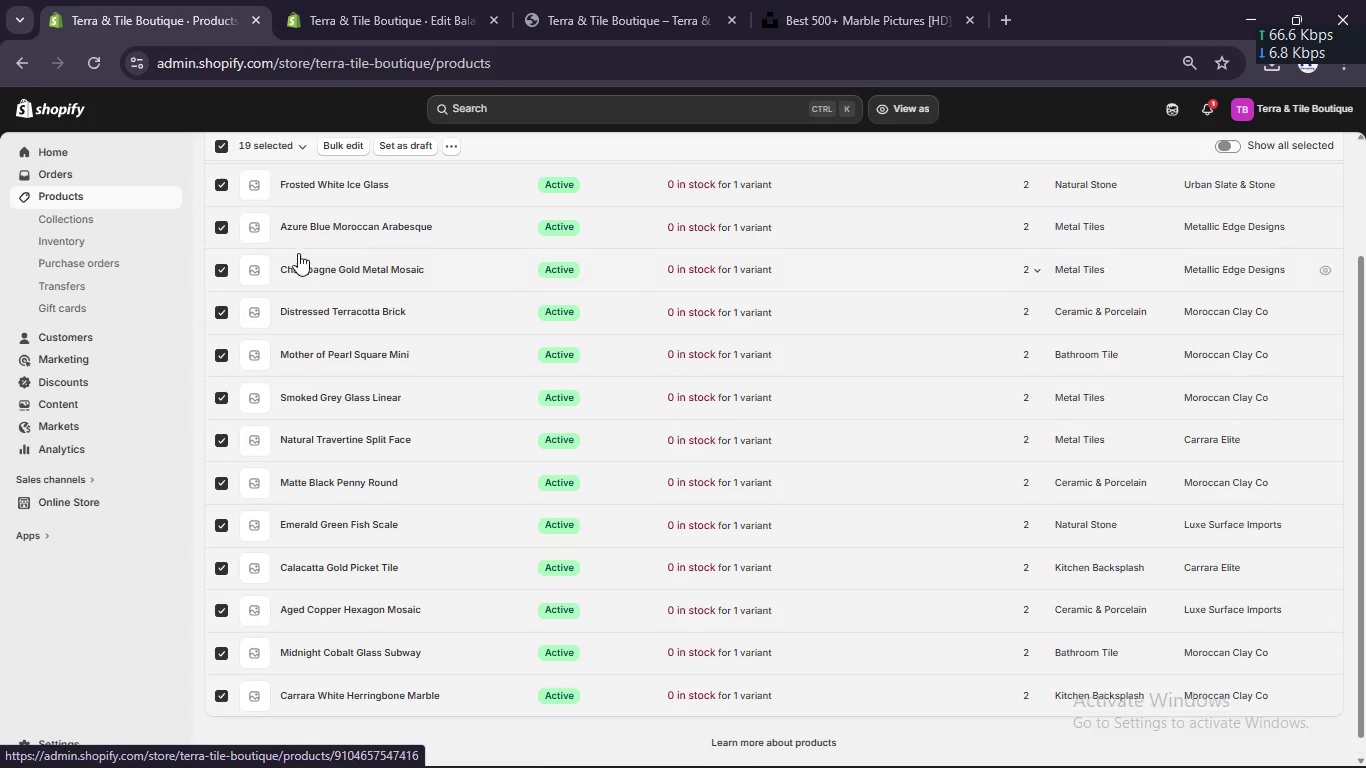 
scroll: coordinate [298, 253], scroll_direction: up, amount: 5.0
 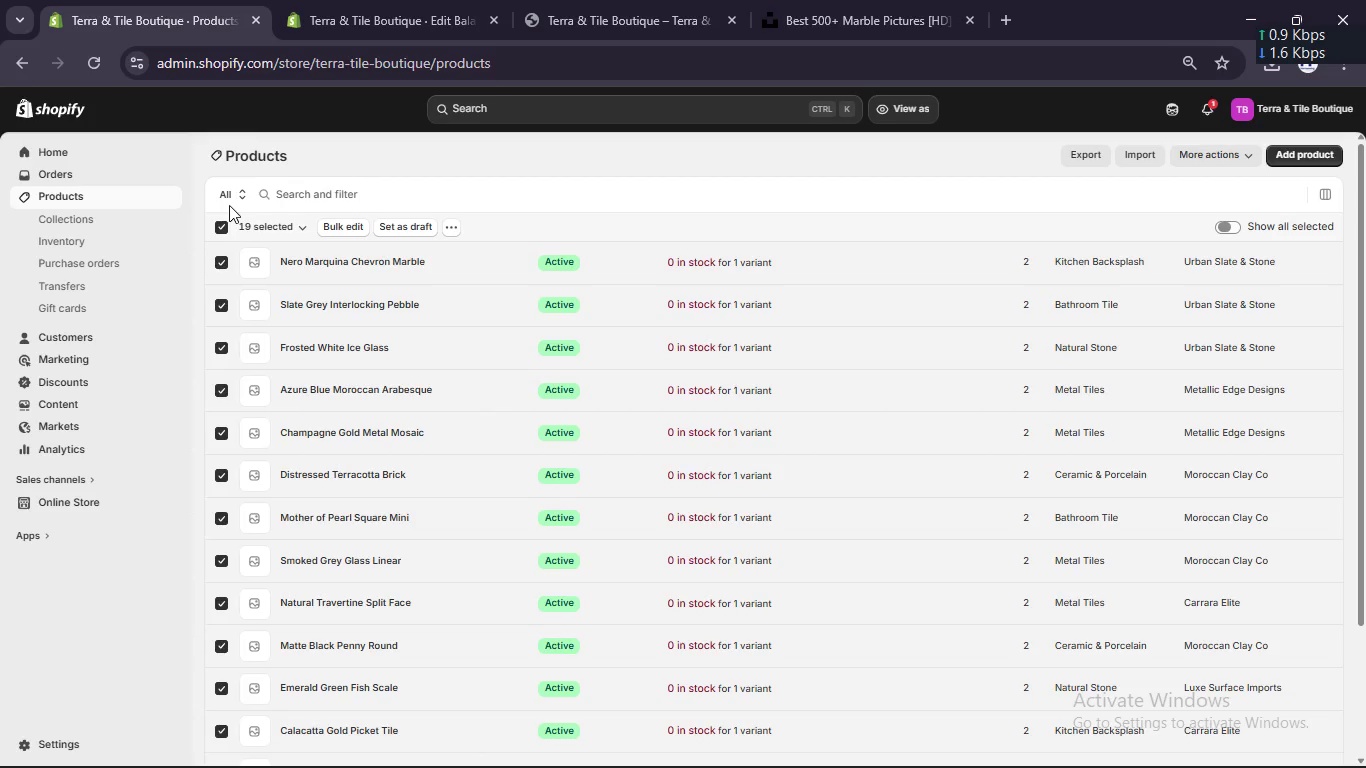 
left_click([226, 220])
 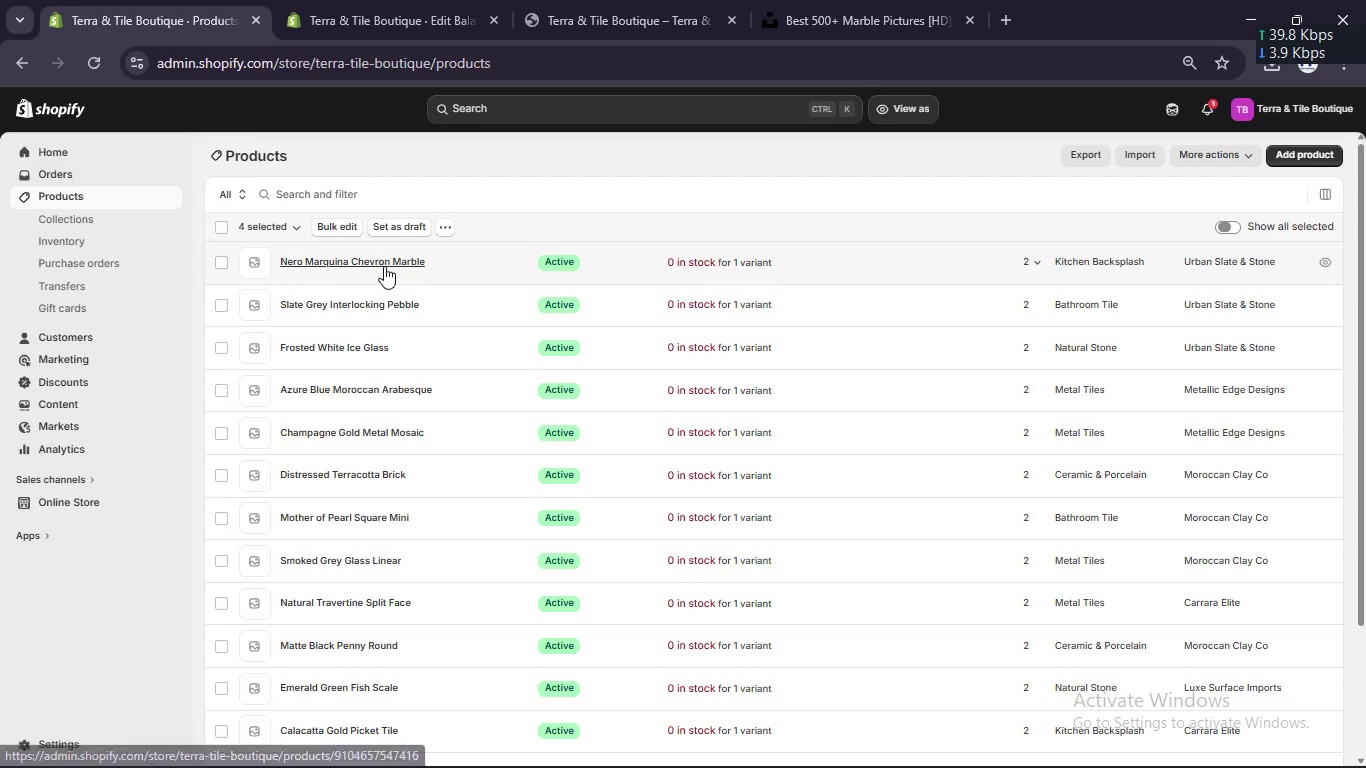 
left_click([384, 266])
 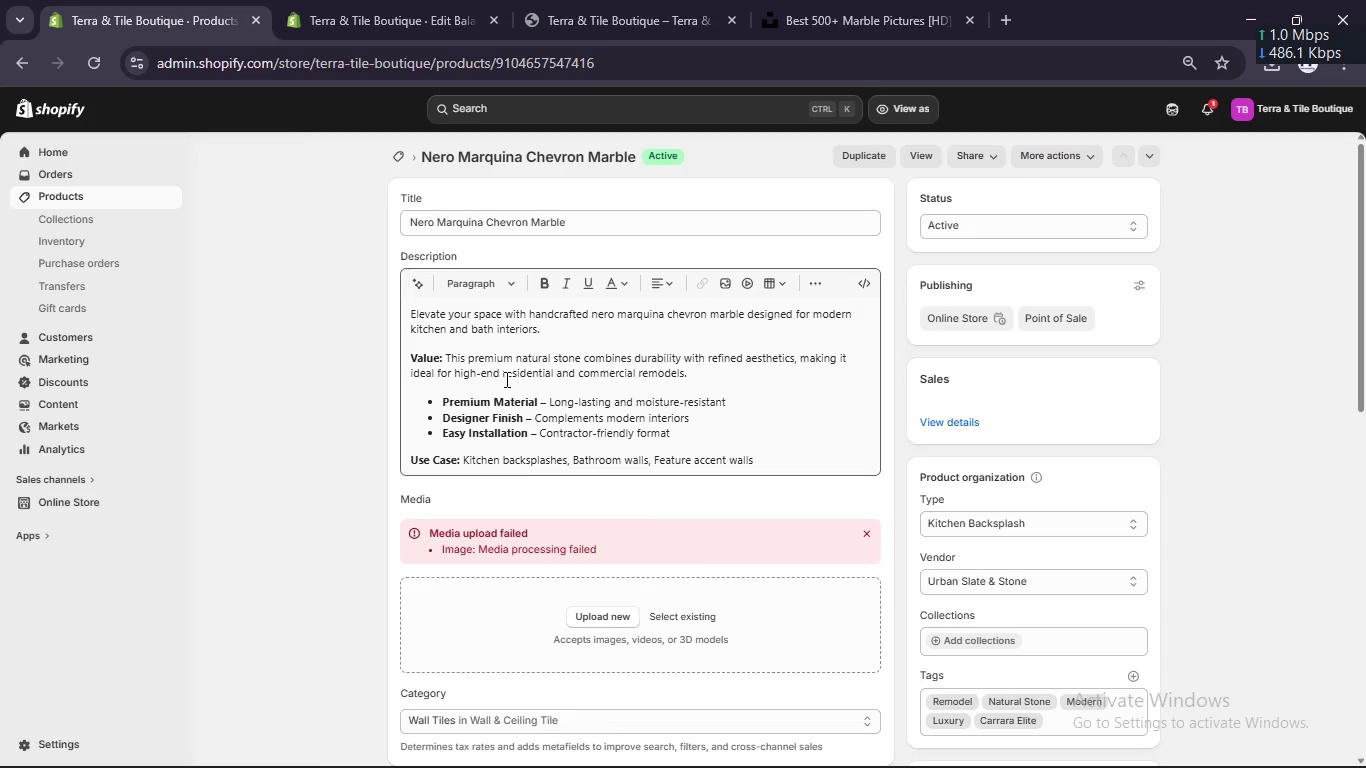 
scroll: coordinate [502, 378], scroll_direction: down, amount: 7.0
 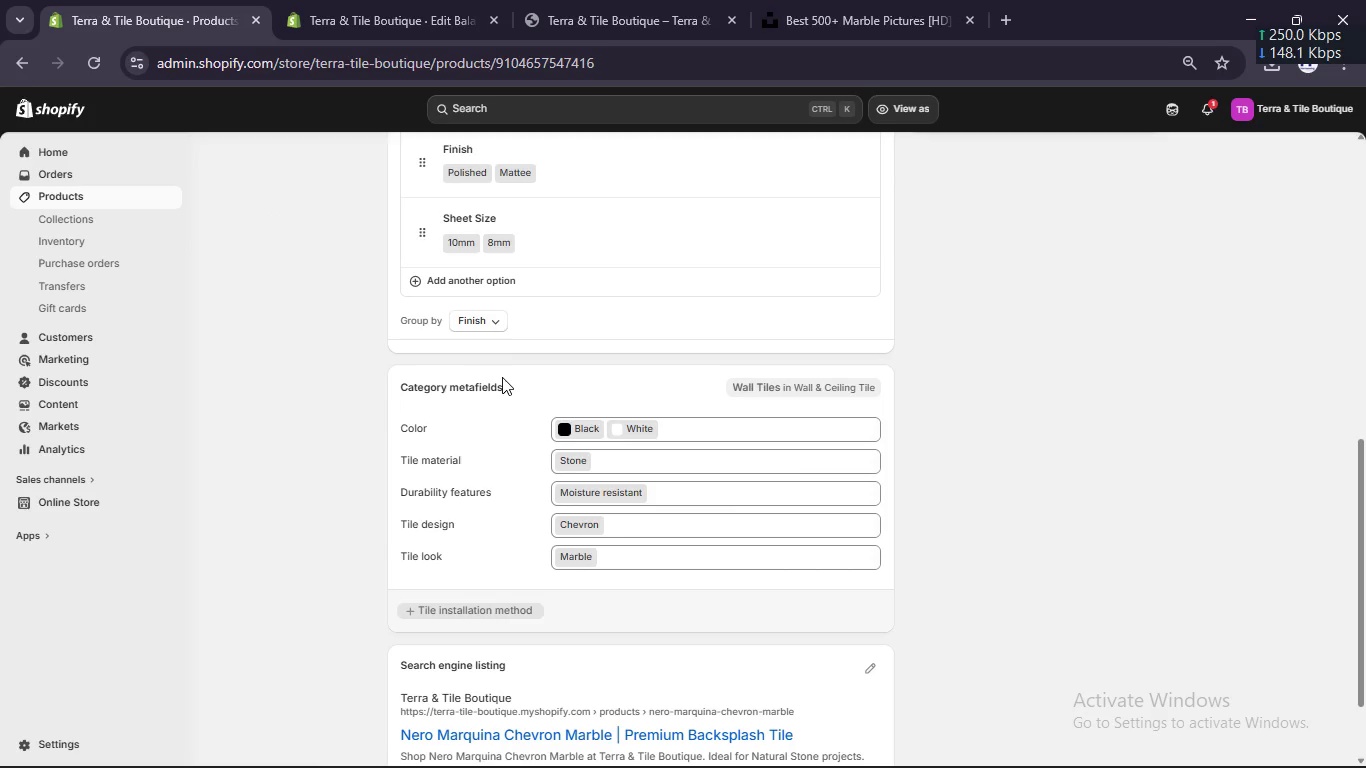 
scroll: coordinate [502, 377], scroll_direction: up, amount: 2.0
 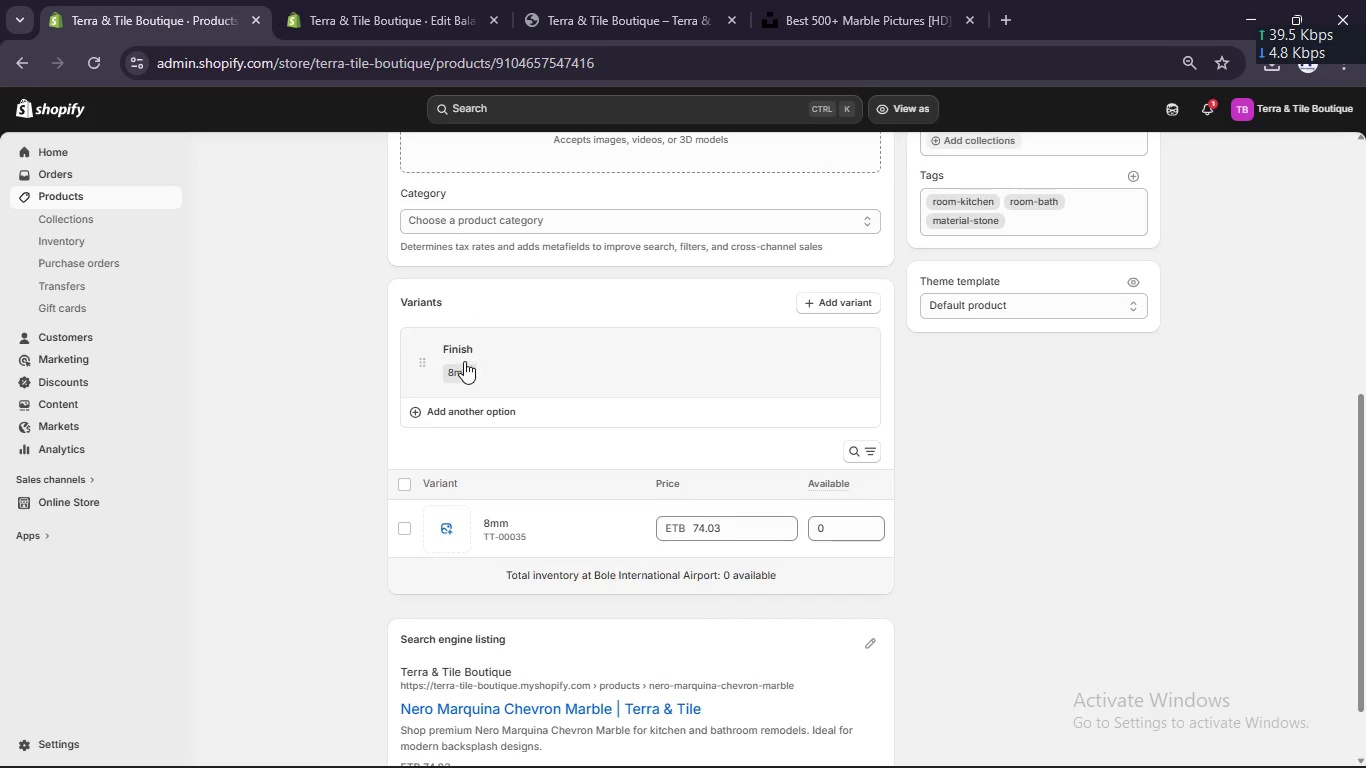 
scroll: coordinate [467, 474], scroll_direction: down, amount: 4.0
 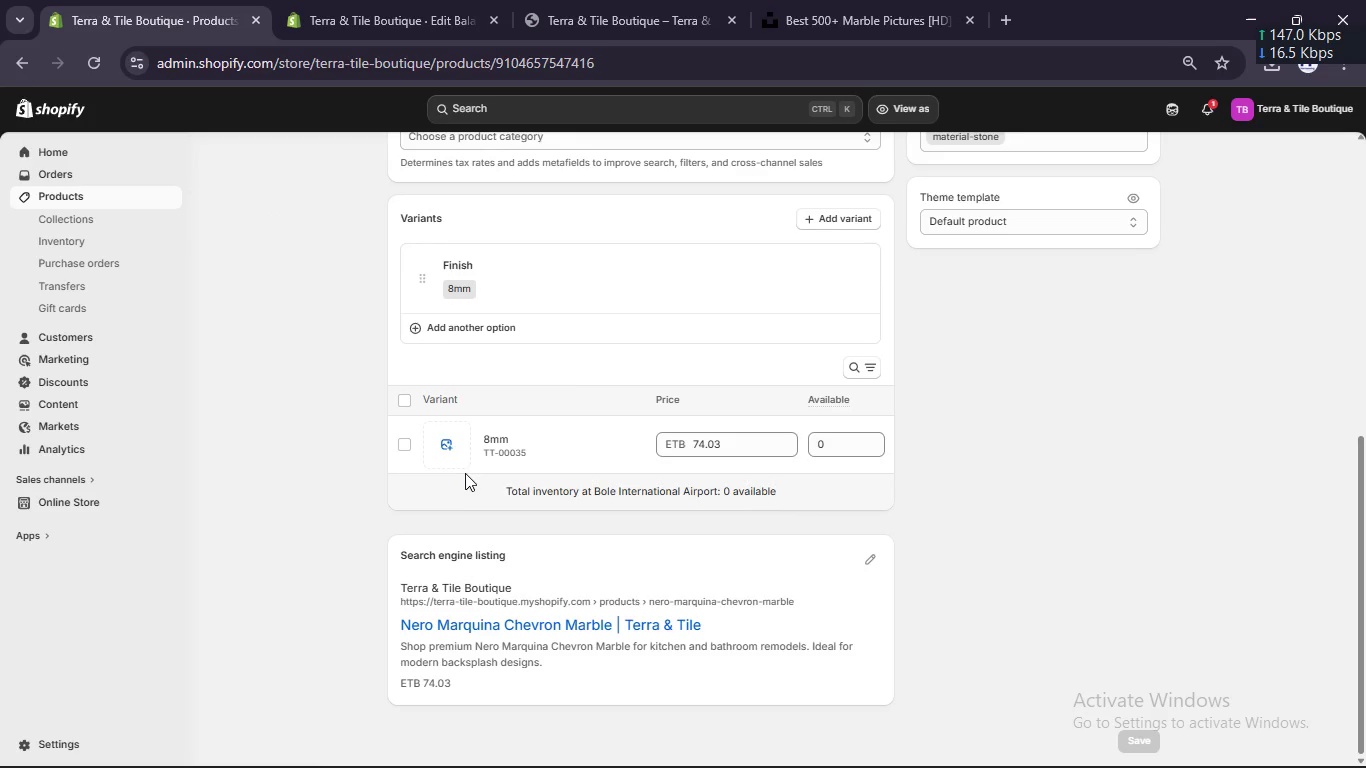 
scroll: coordinate [459, 469], scroll_direction: up, amount: 11.0
 